 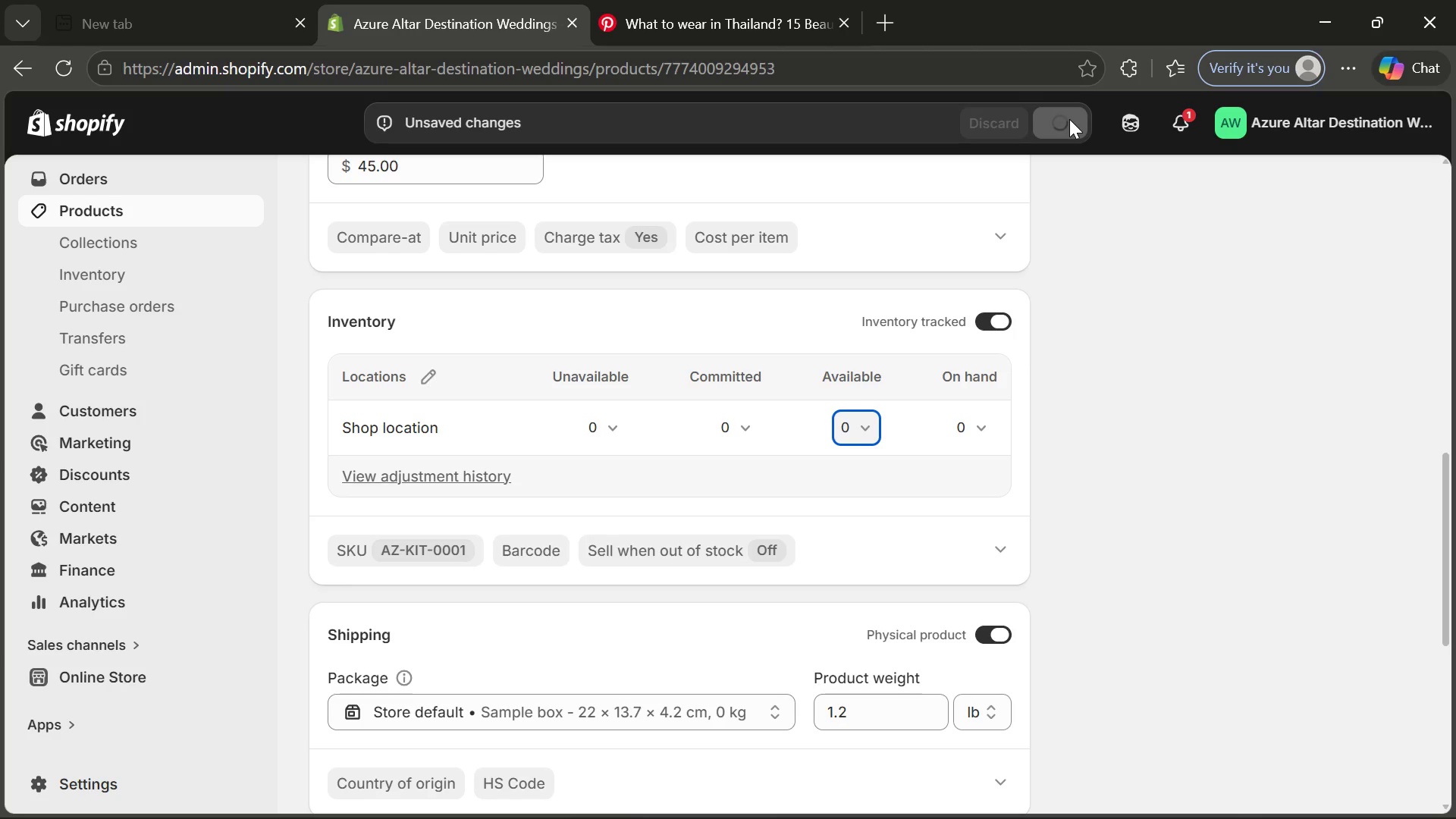 
left_click([852, 439])
 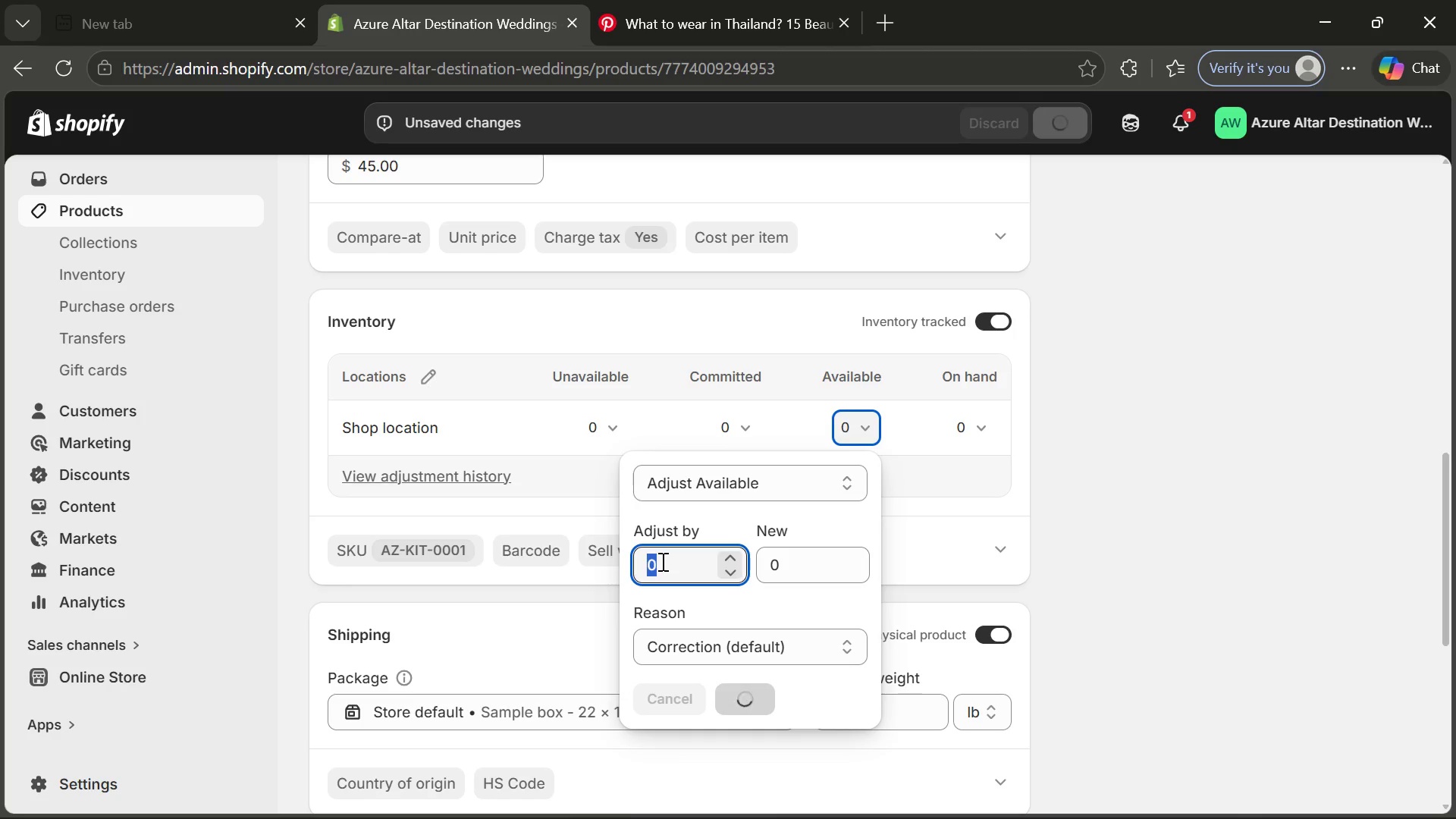 
type(56)
 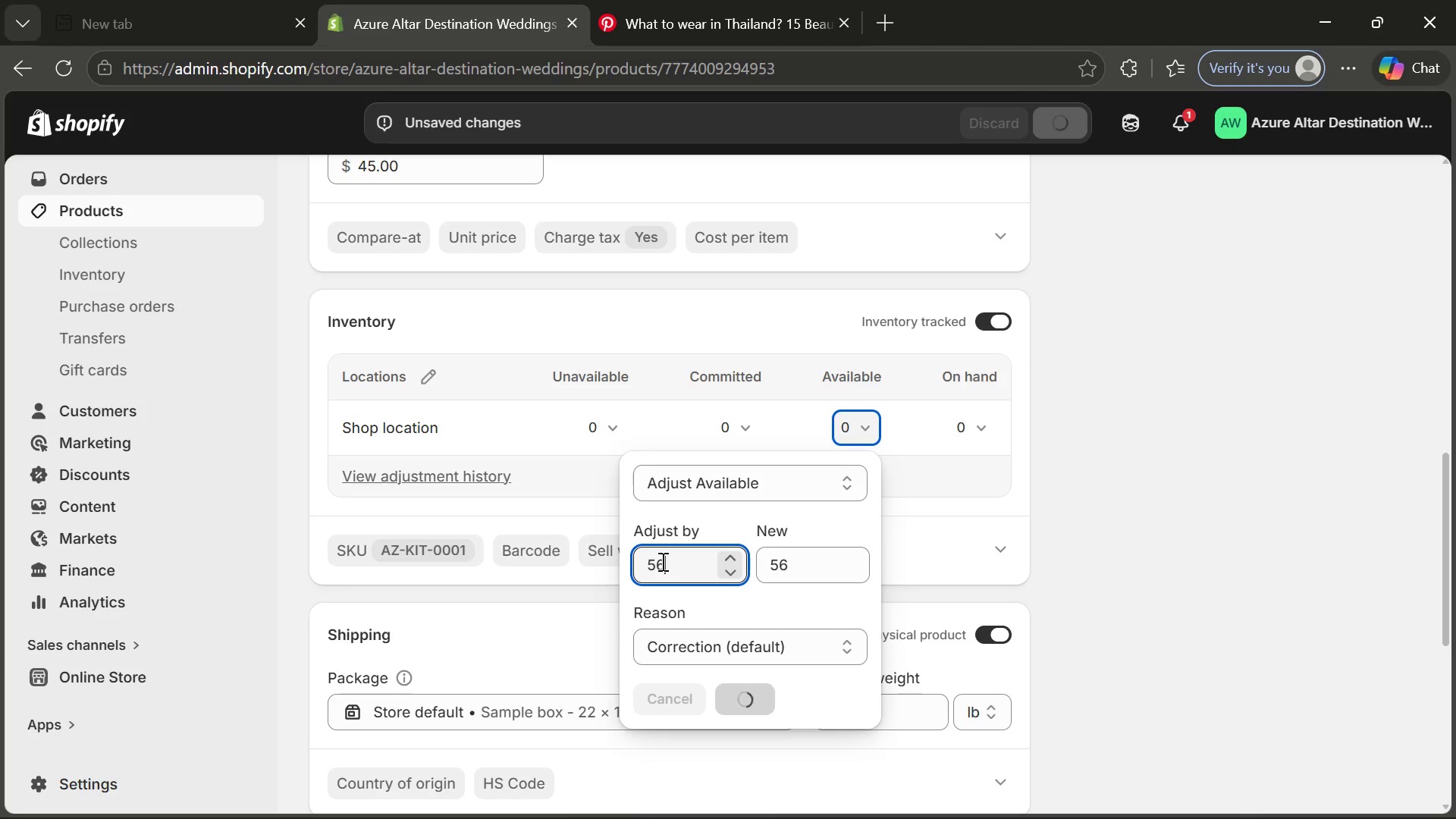 
wait(20.67)
 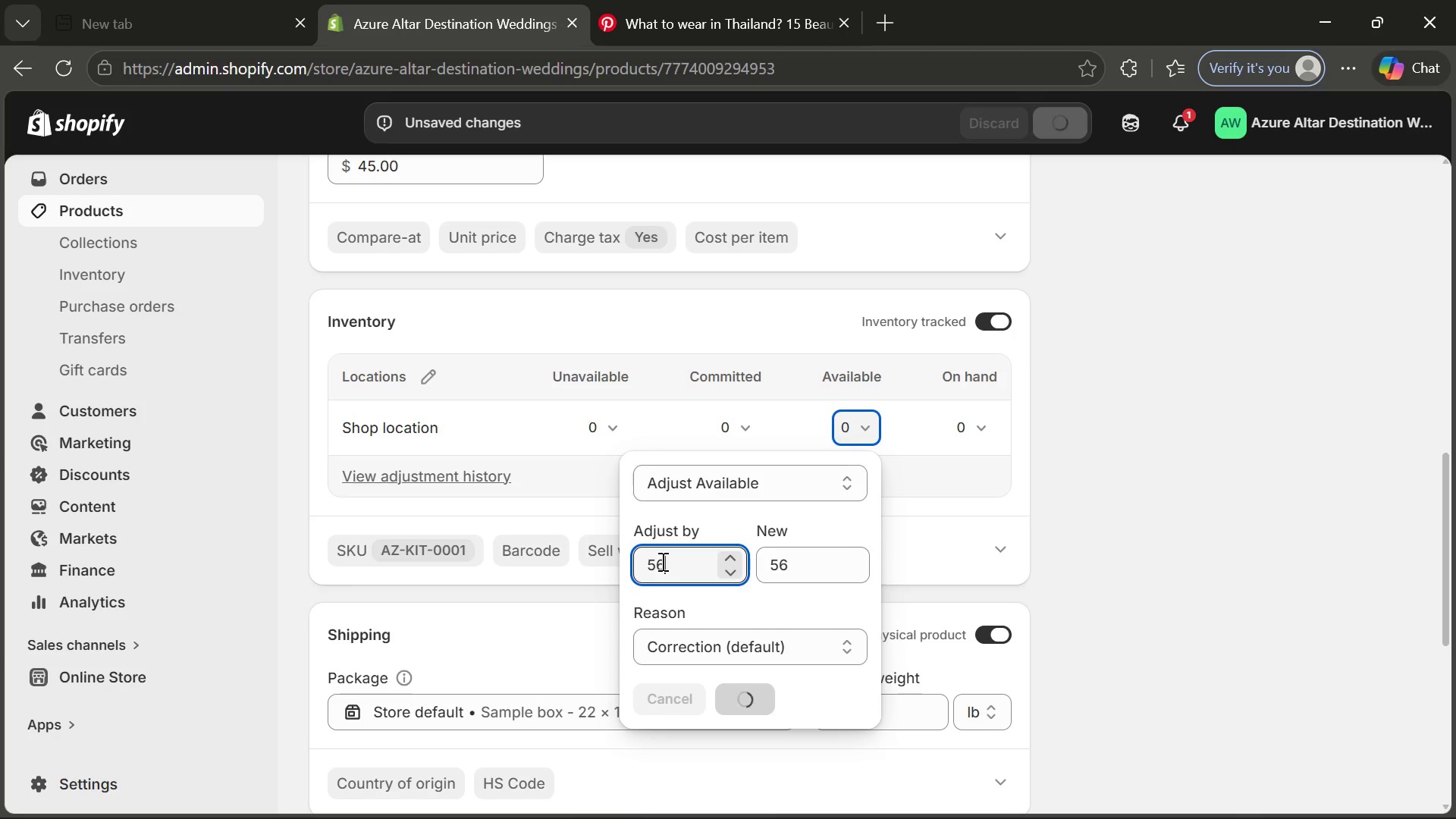 
left_click([1261, 796])
 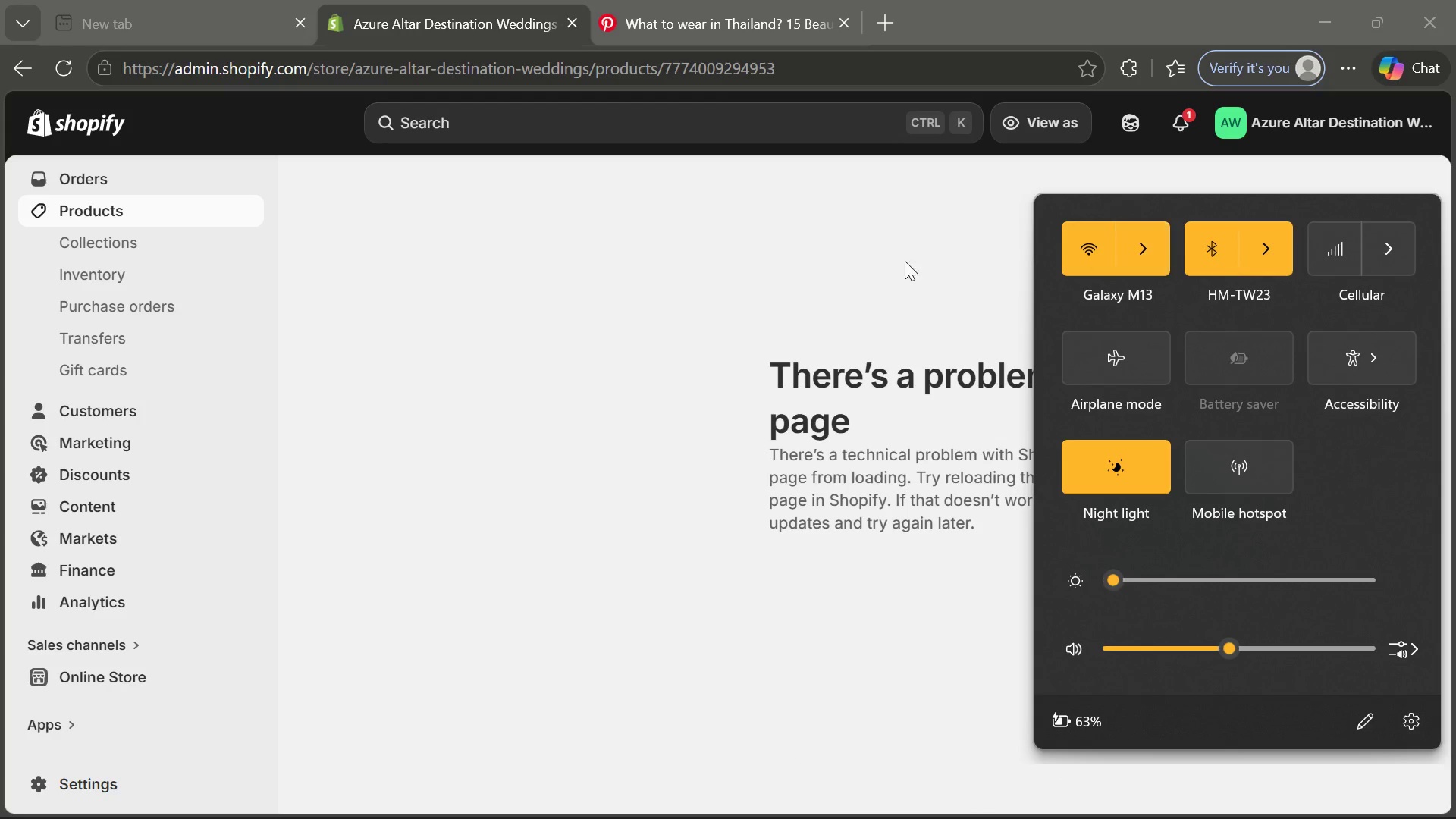 
left_click([794, 271])
 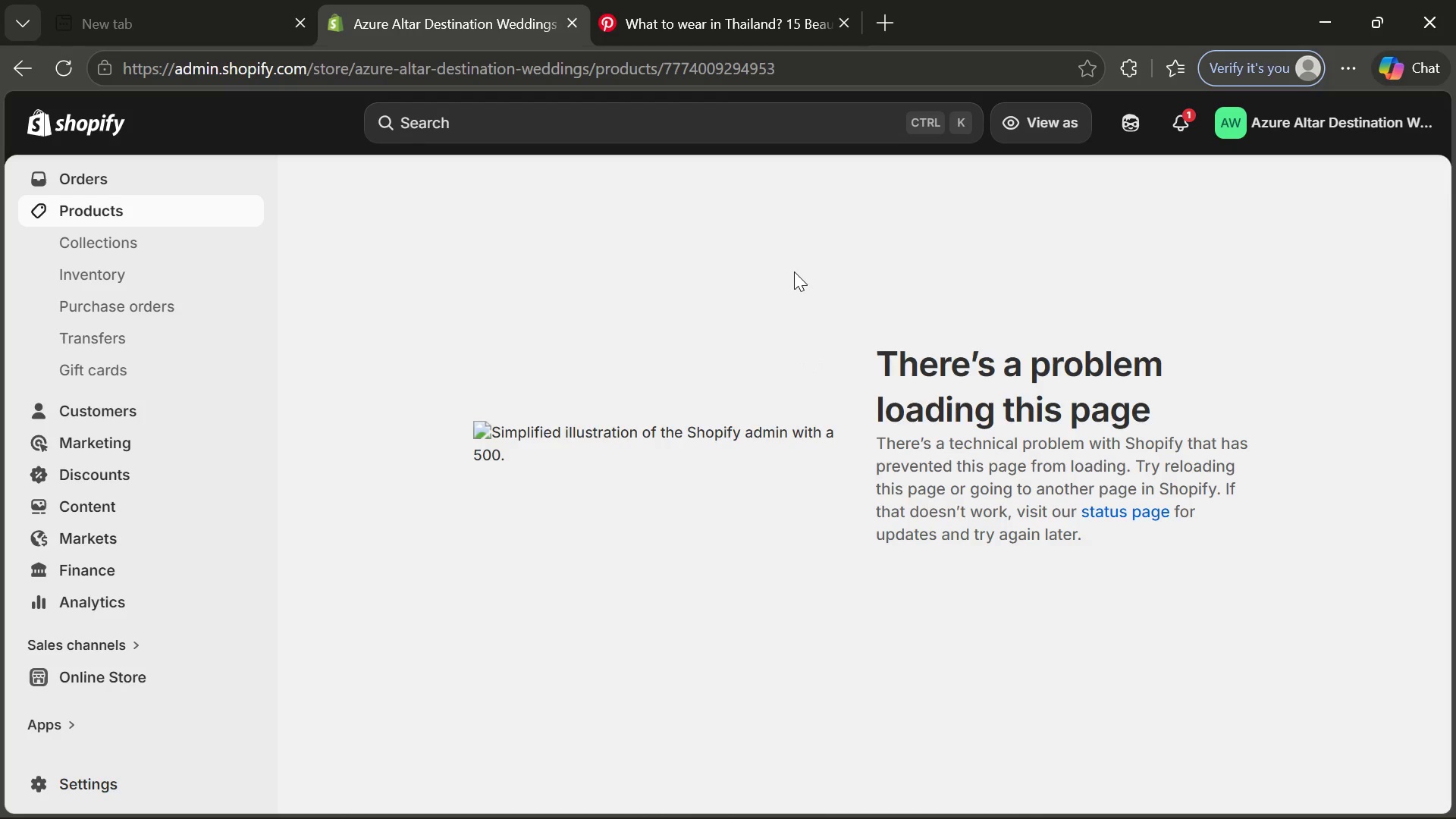 
wait(9.56)
 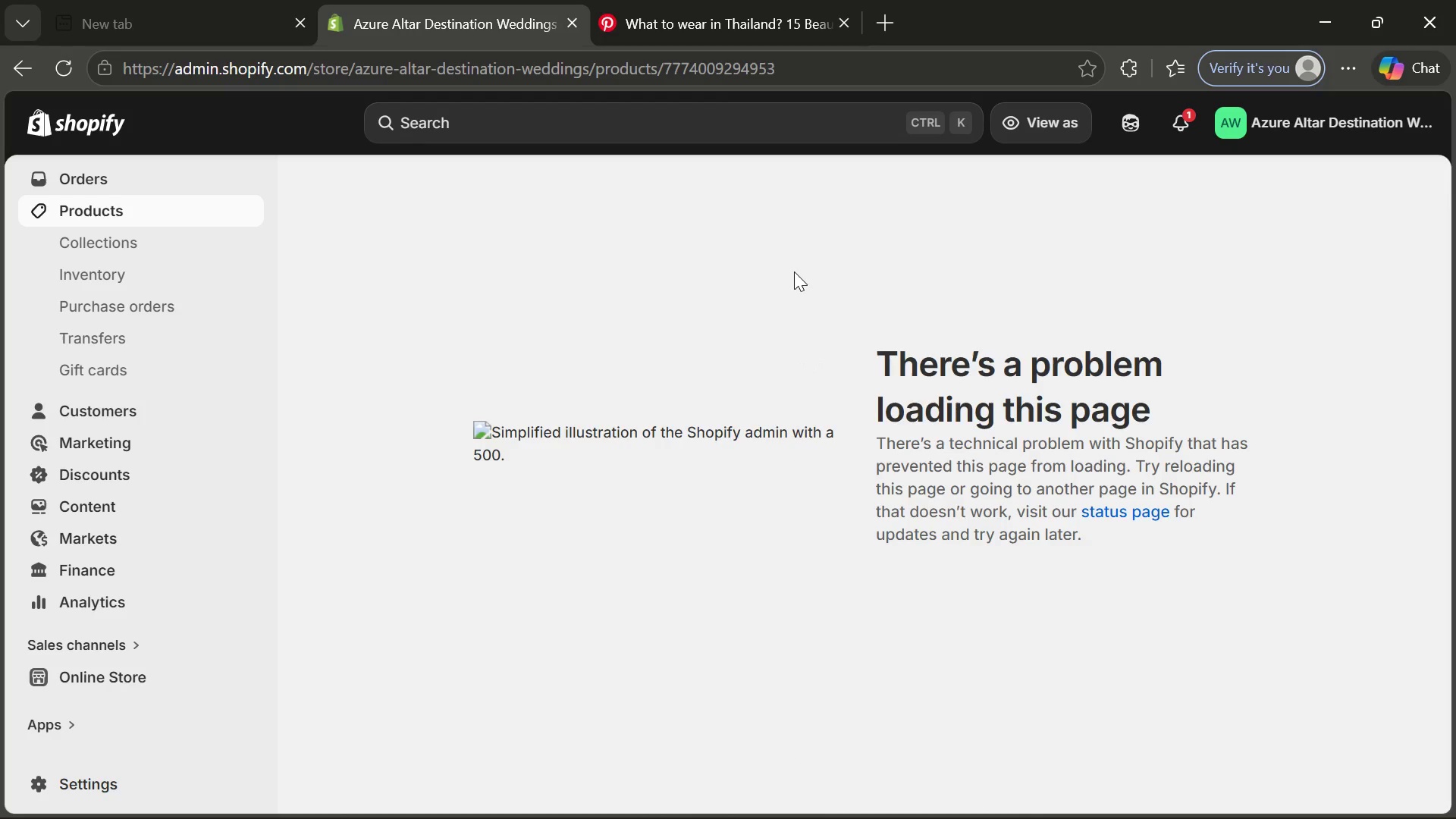 
left_click([1276, 802])
 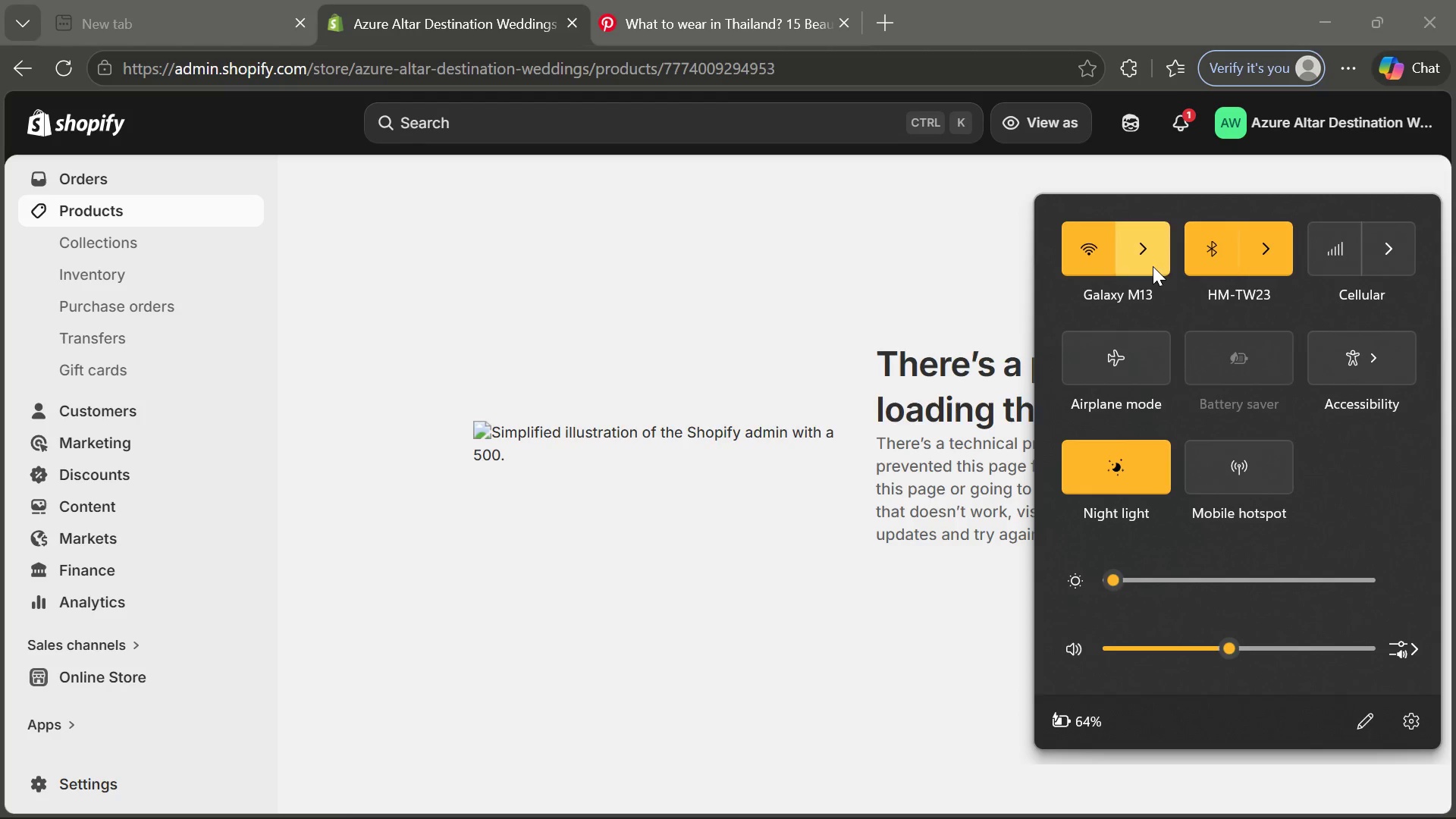 
left_click([1153, 266])
 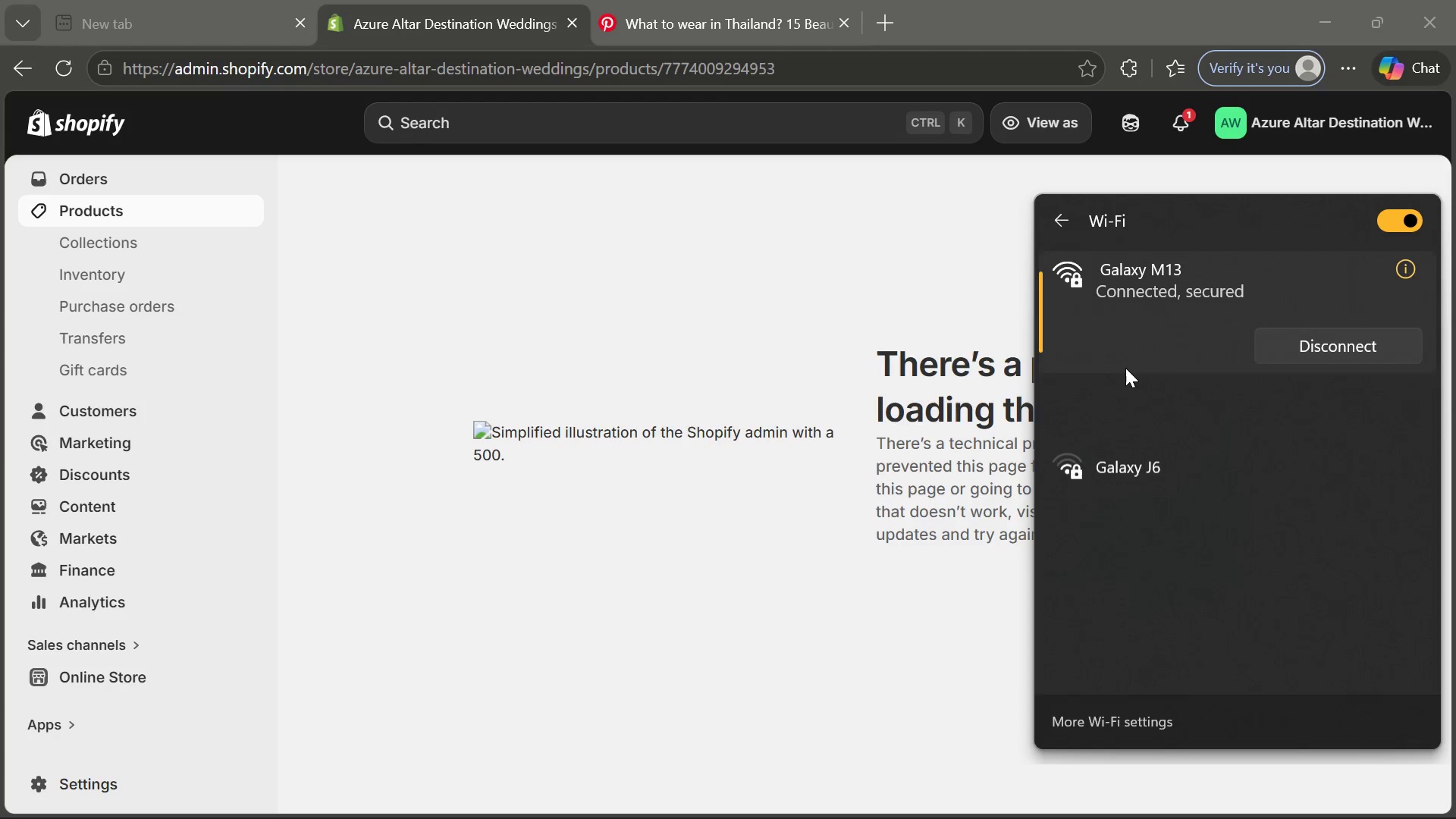 
left_click([1126, 395])
 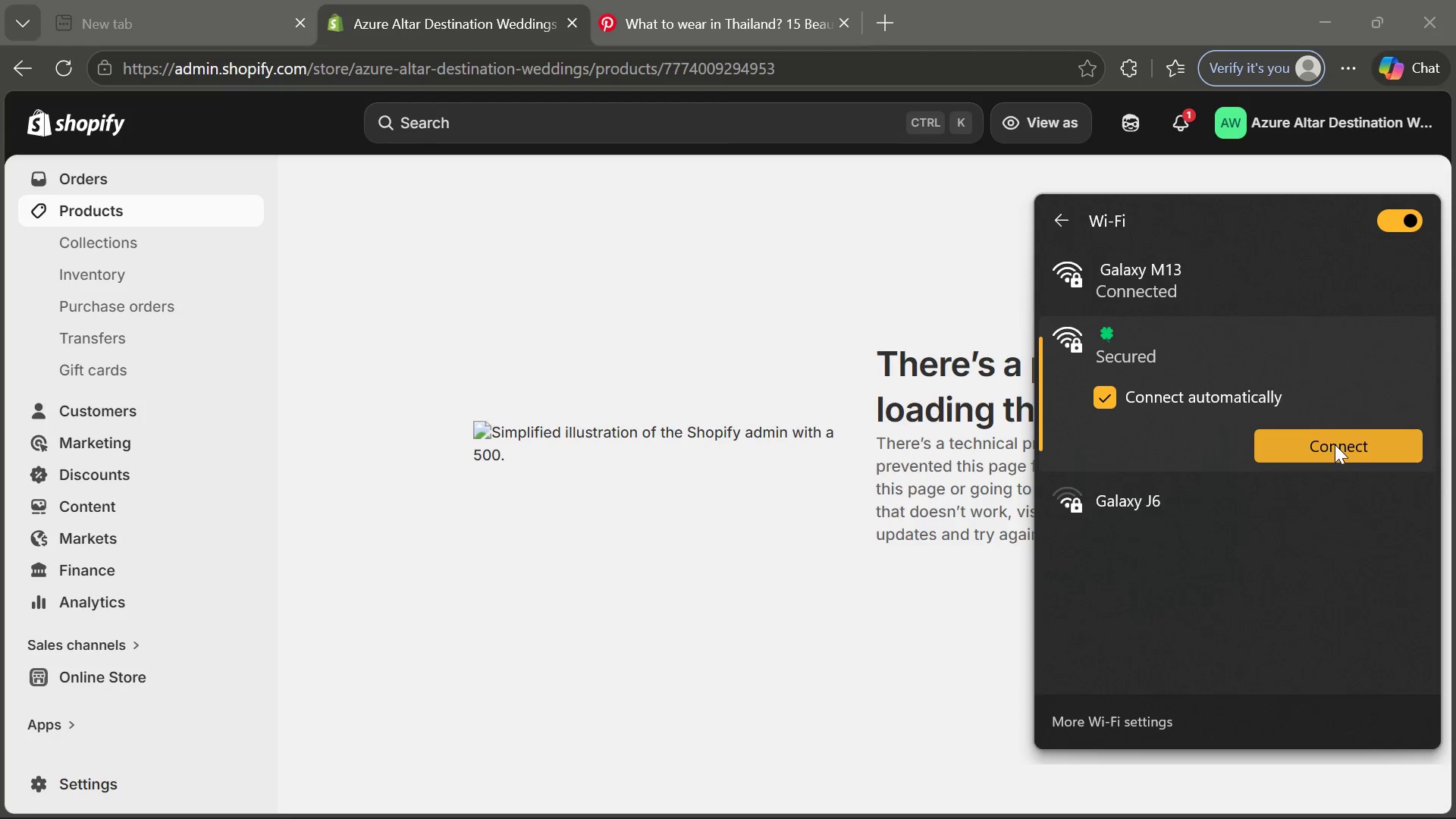 
left_click([1335, 444])
 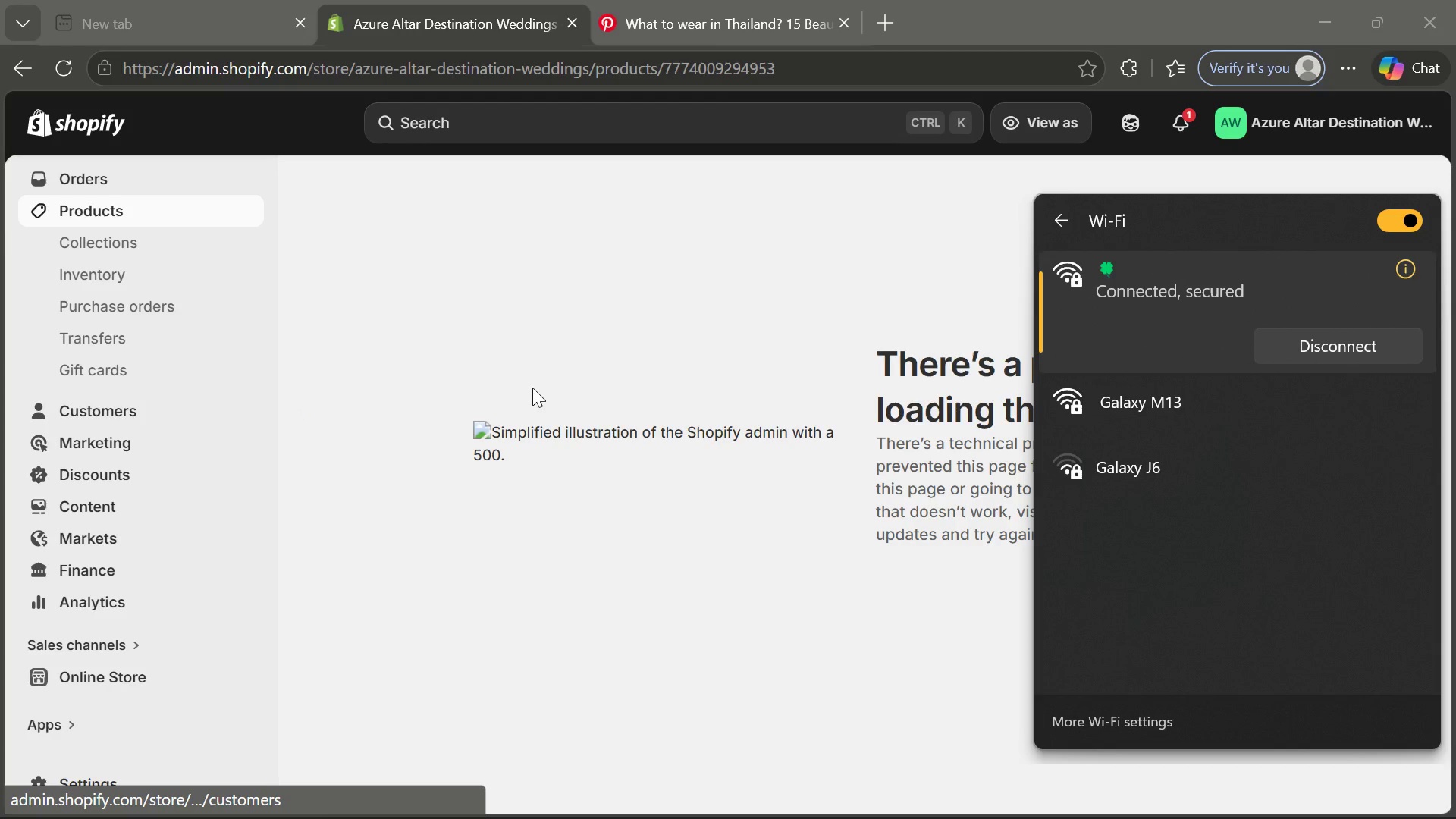 
wait(11.69)
 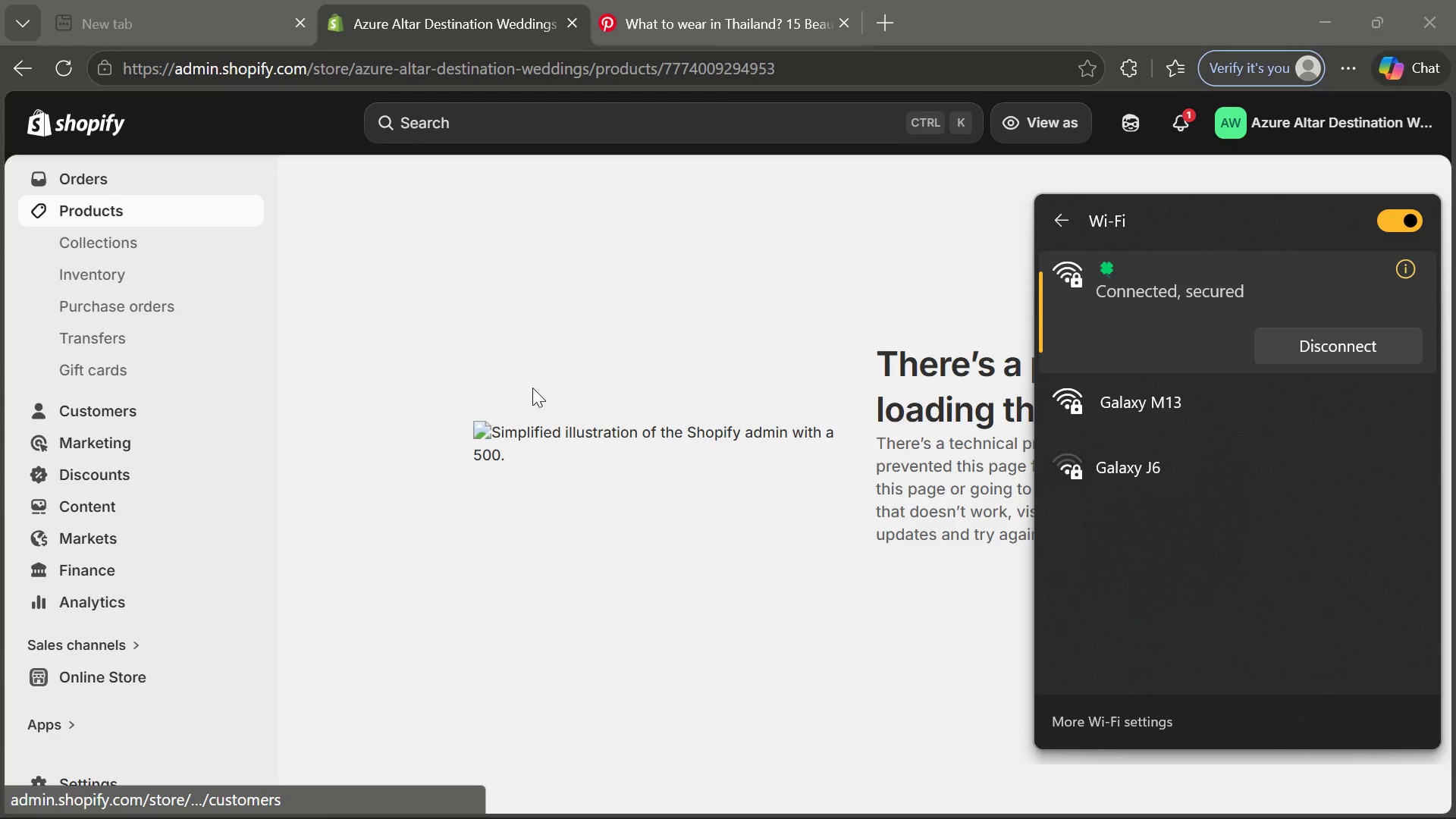 
left_click([736, 276])
 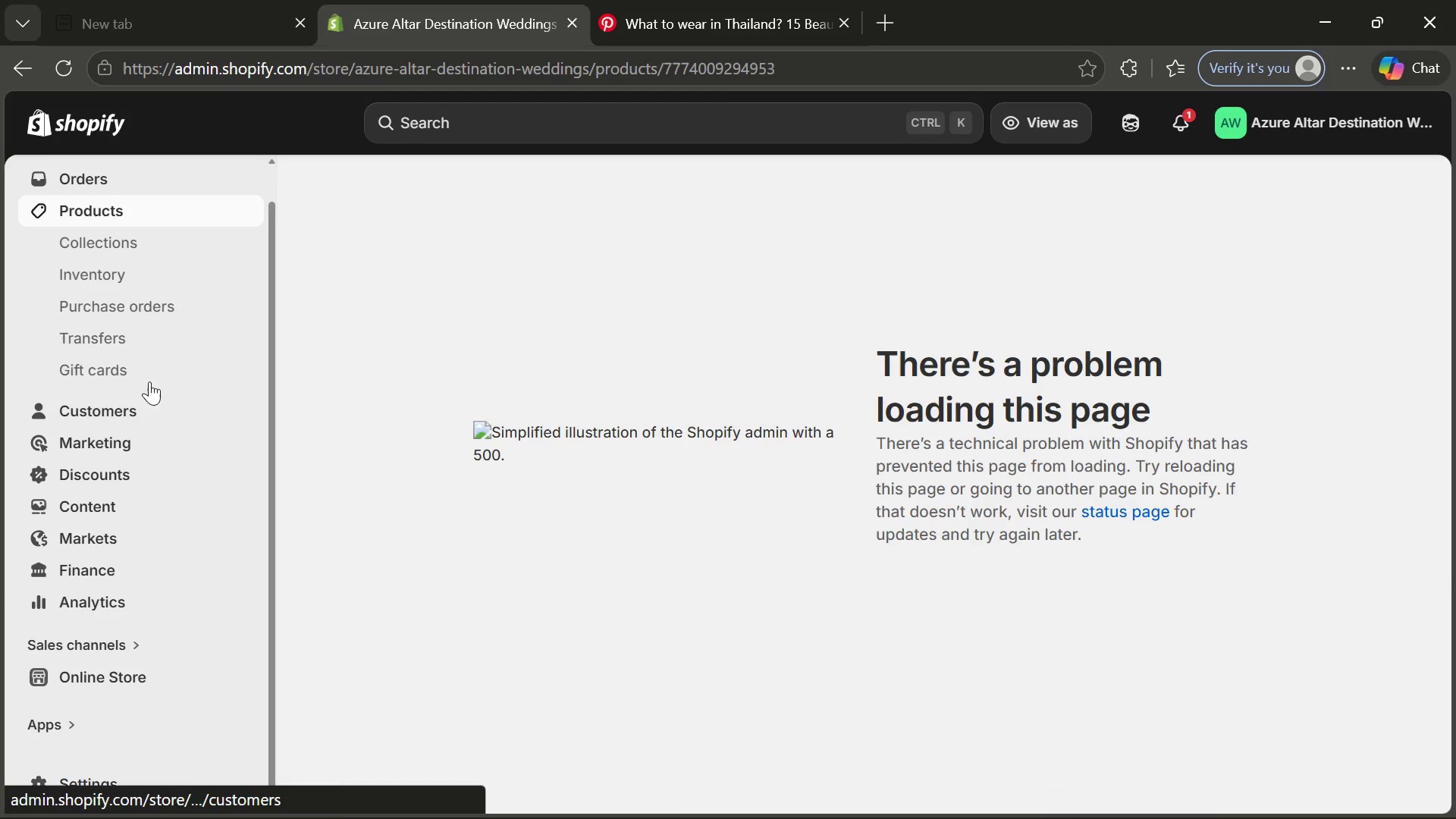 
wait(6.83)
 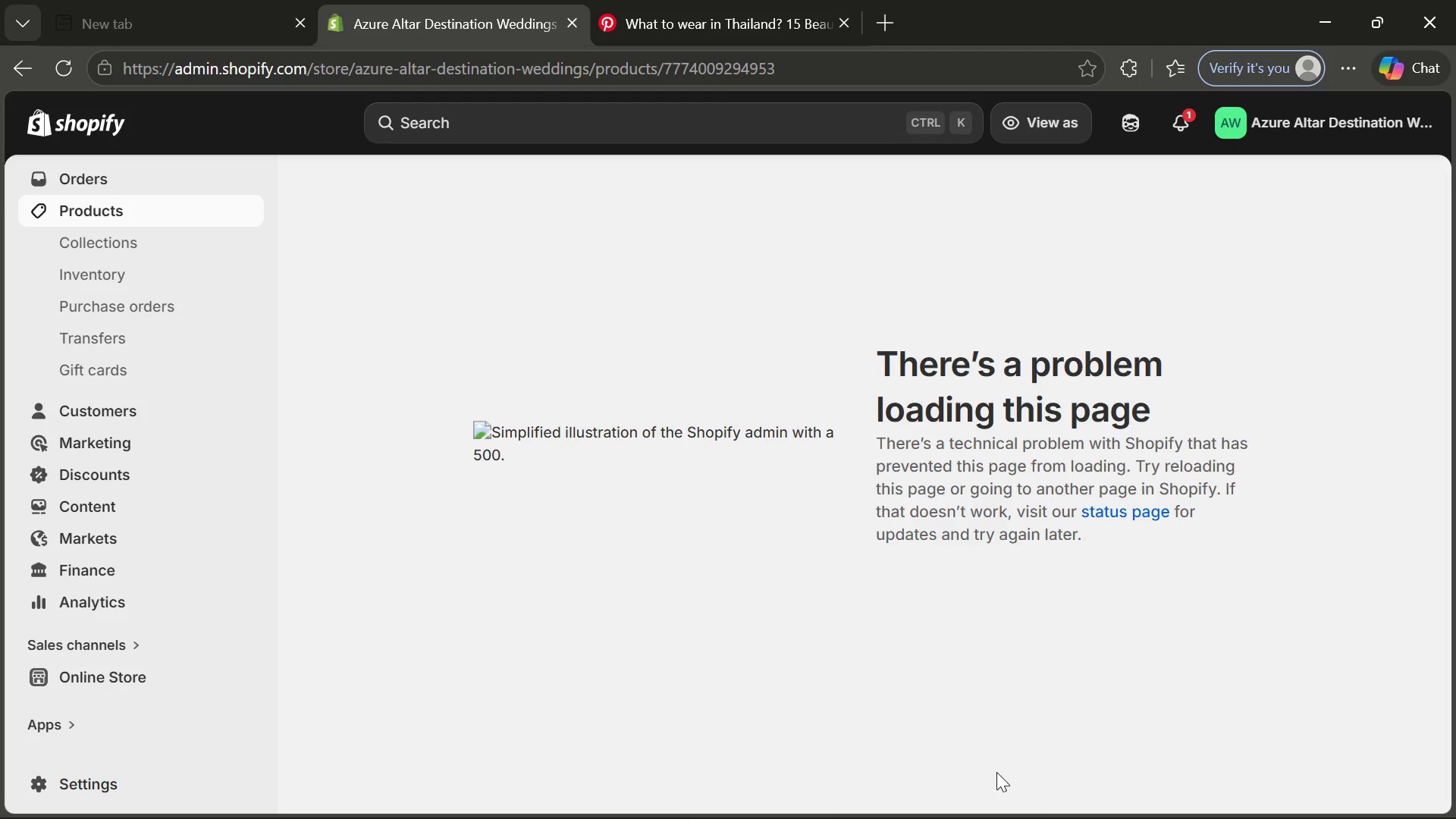 
left_click([151, 214])
 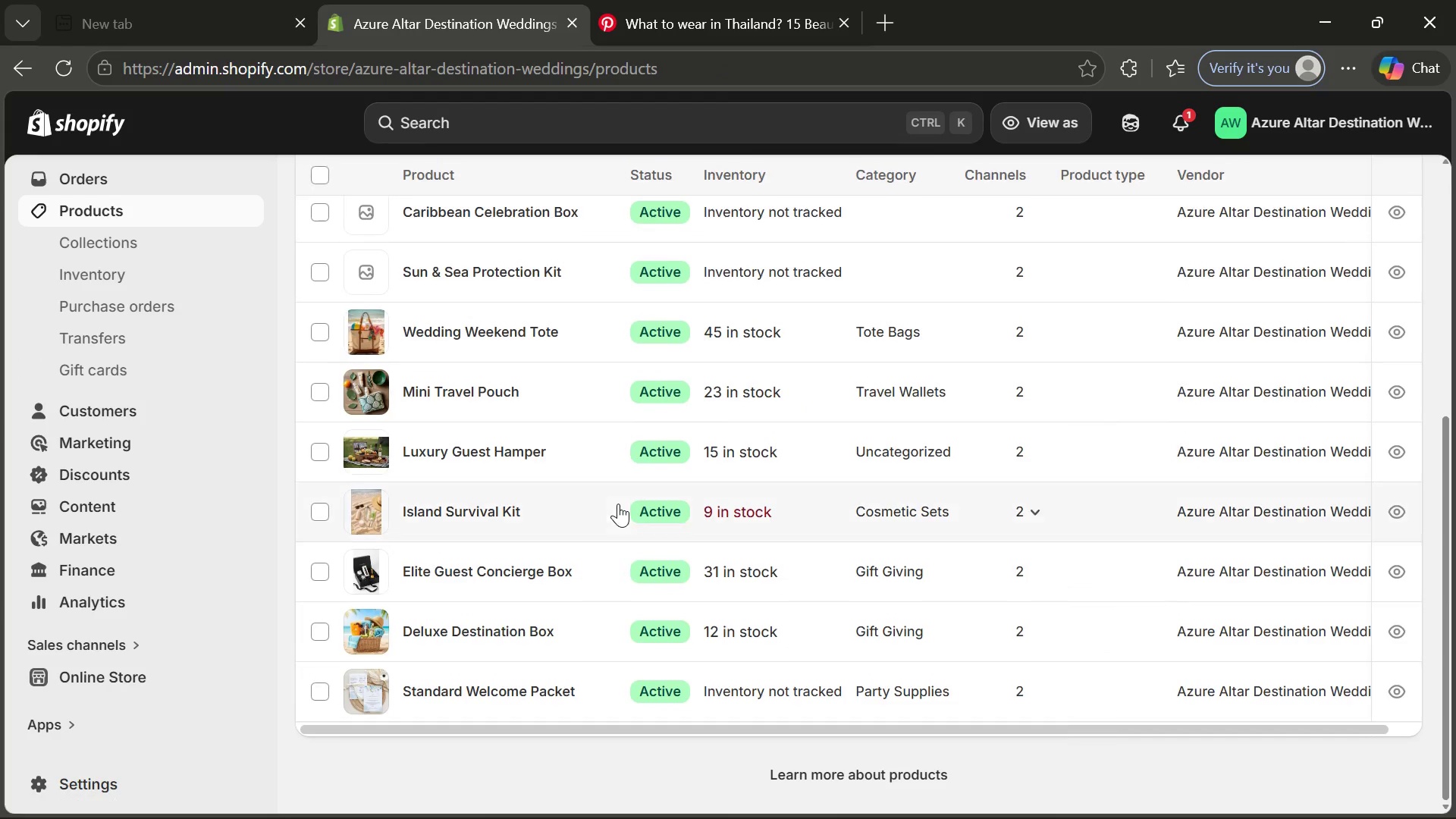 
left_click([779, 693])
 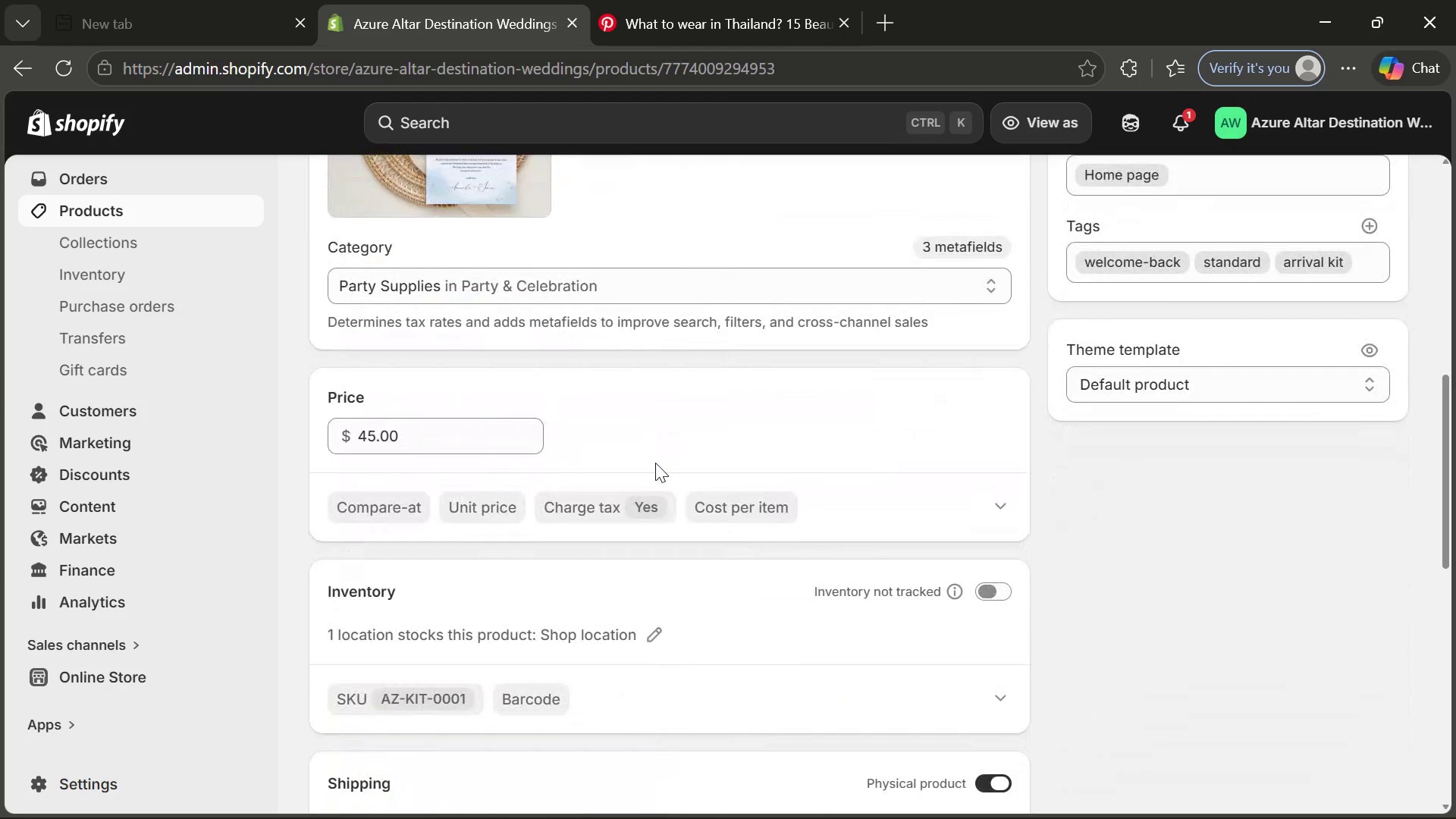 
wait(6.25)
 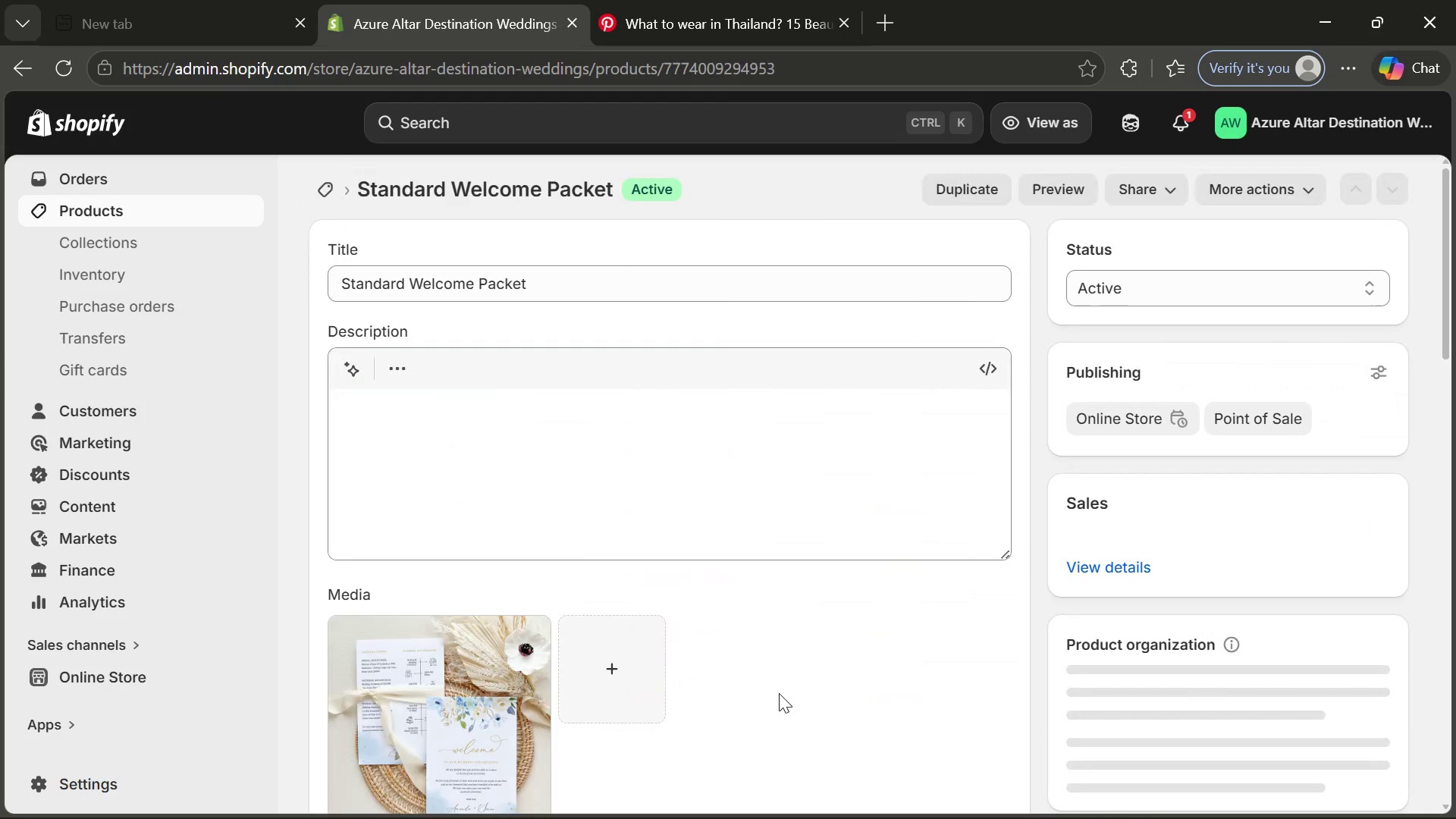 
left_click([997, 500])
 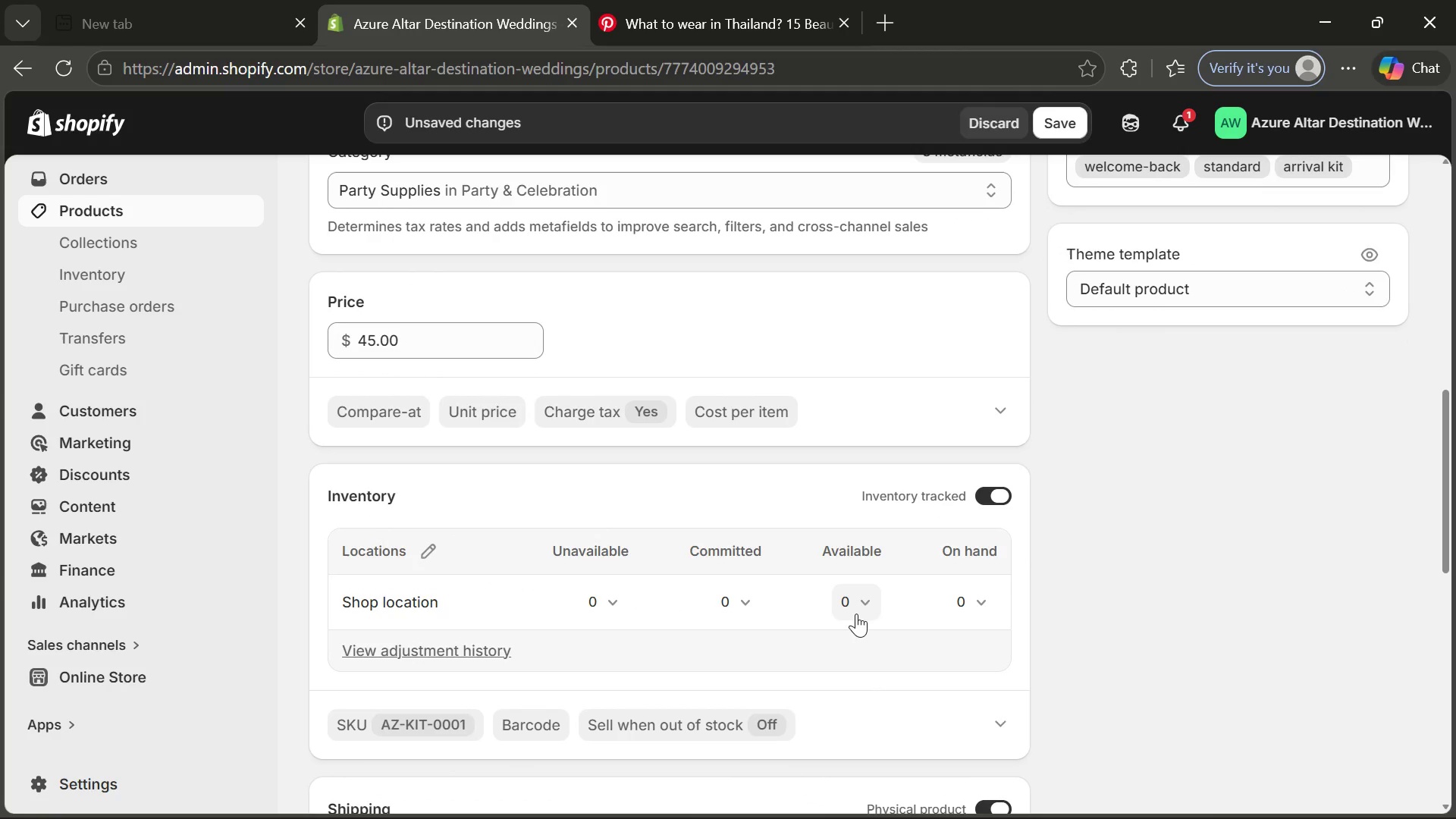 
left_click([856, 613])
 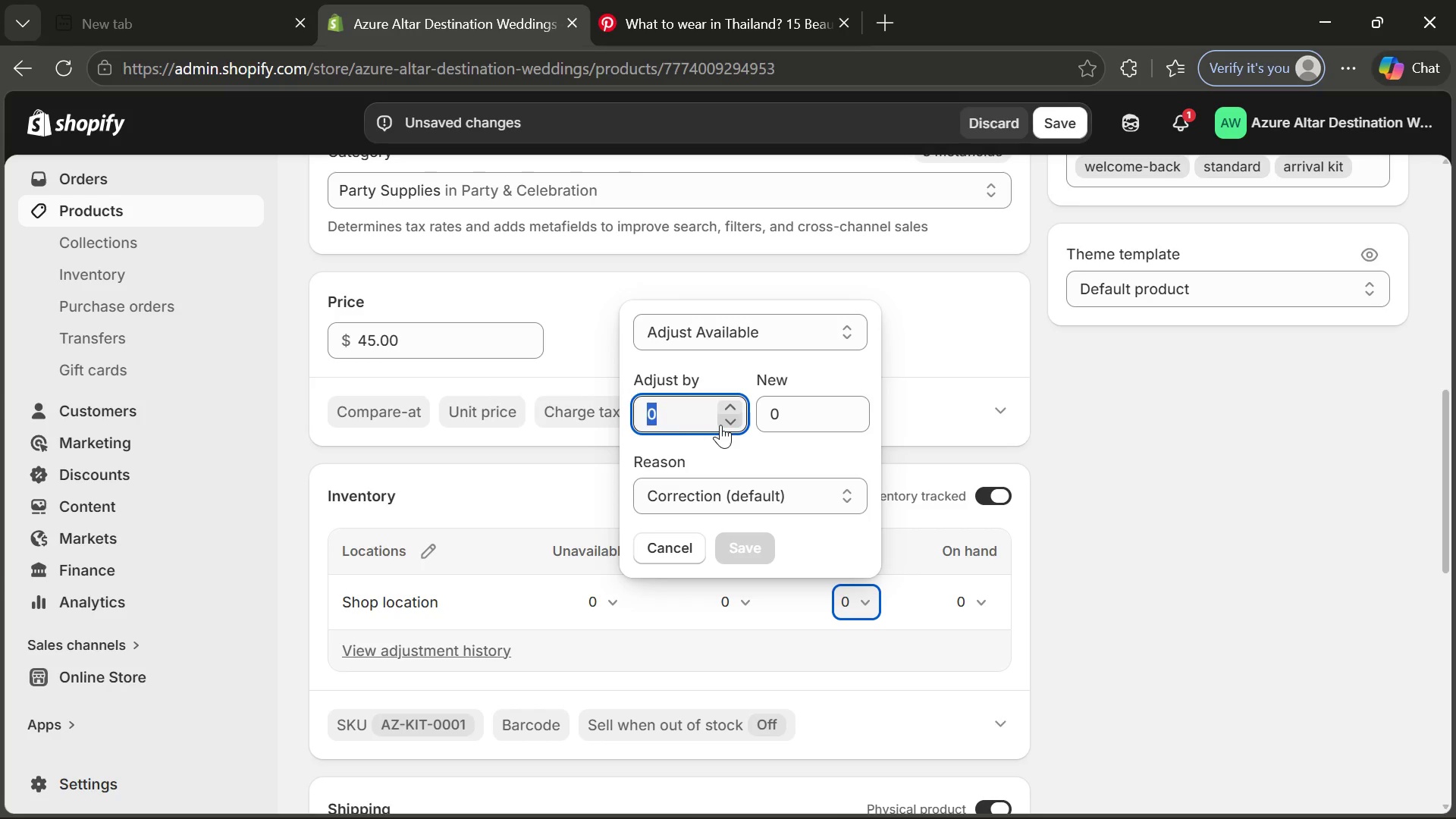 
type(56)
 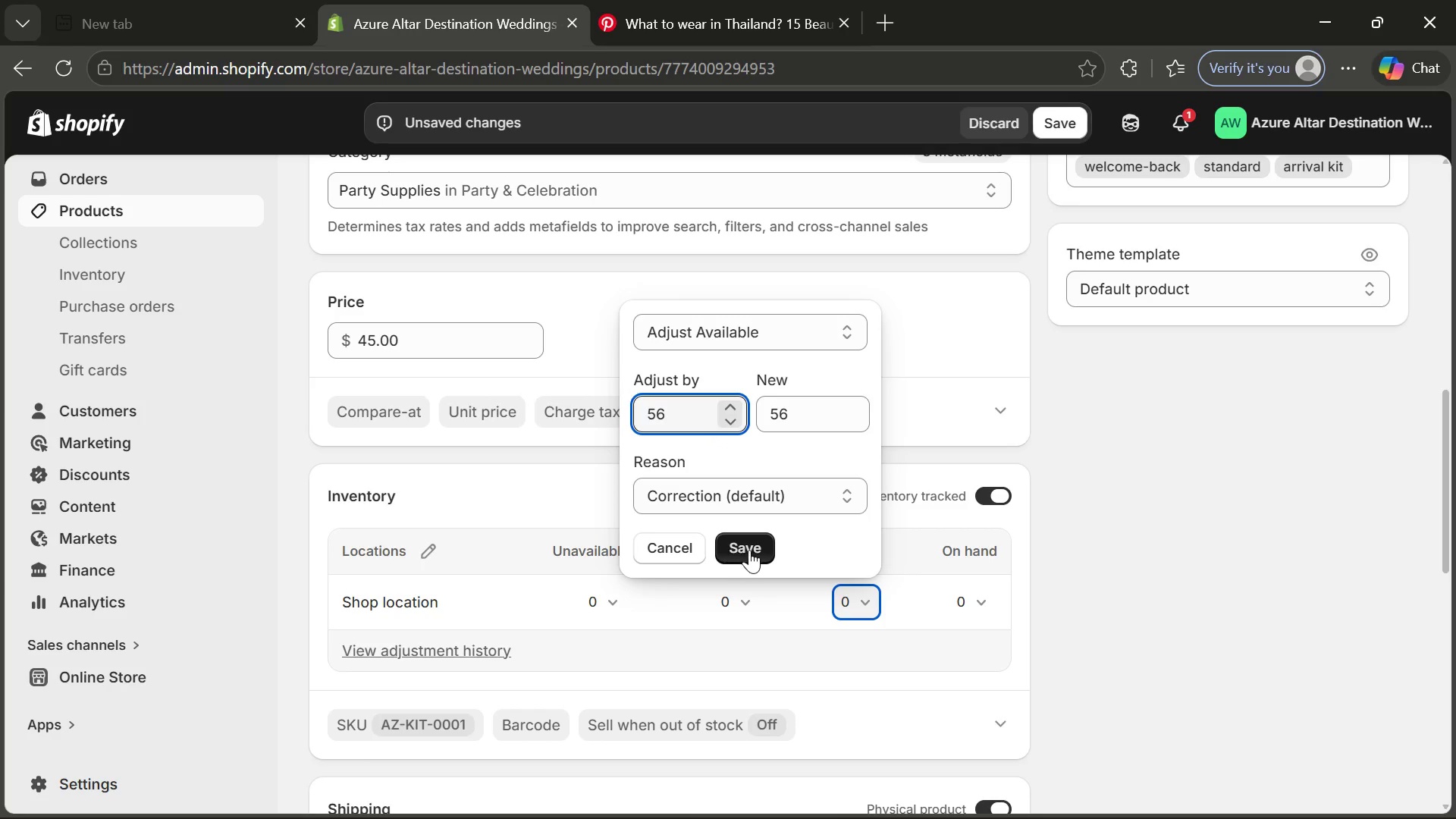 
left_click([752, 550])
 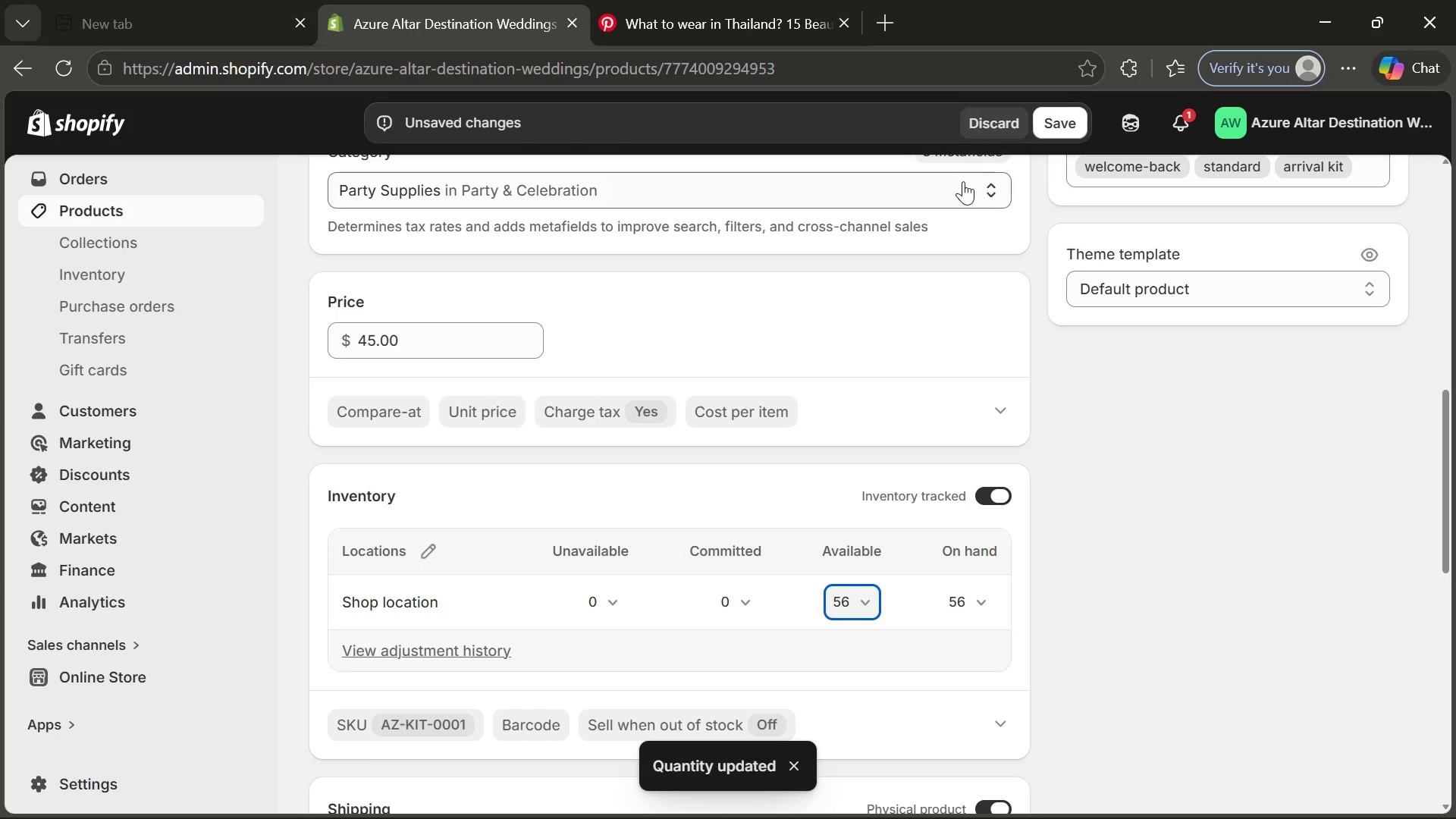 
left_click([1052, 115])
 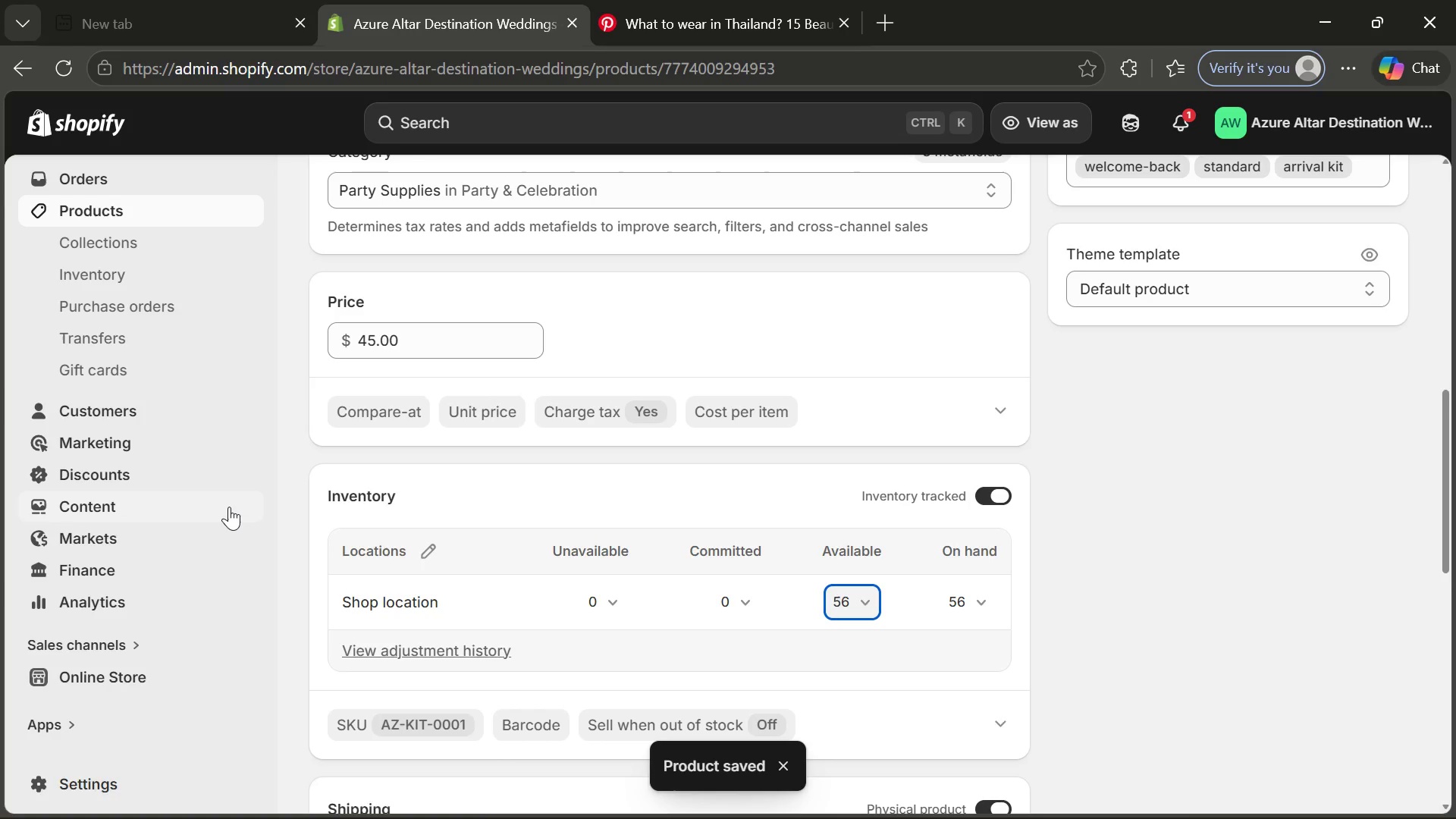 
wait(6.55)
 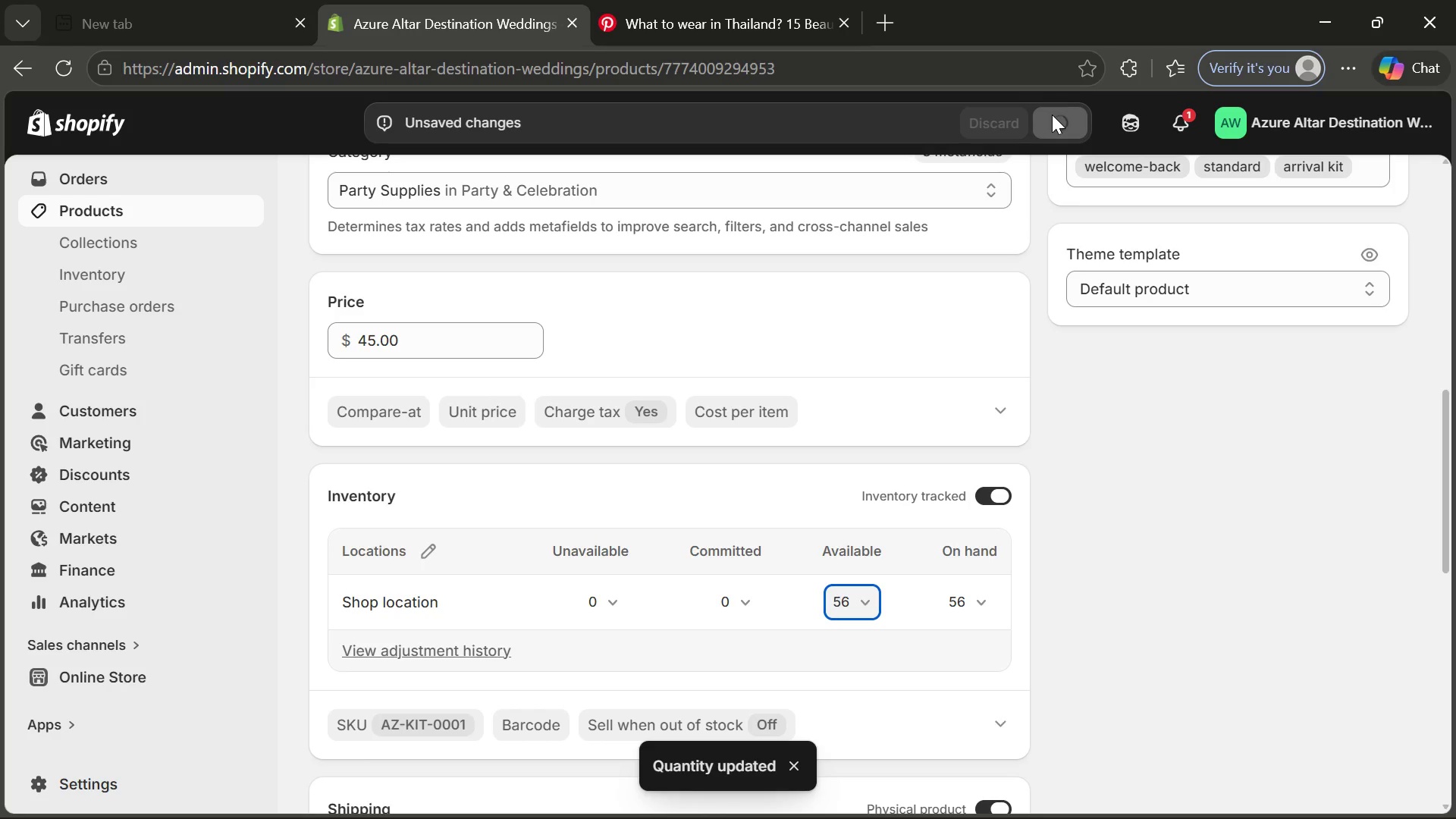 
left_click([184, 215])
 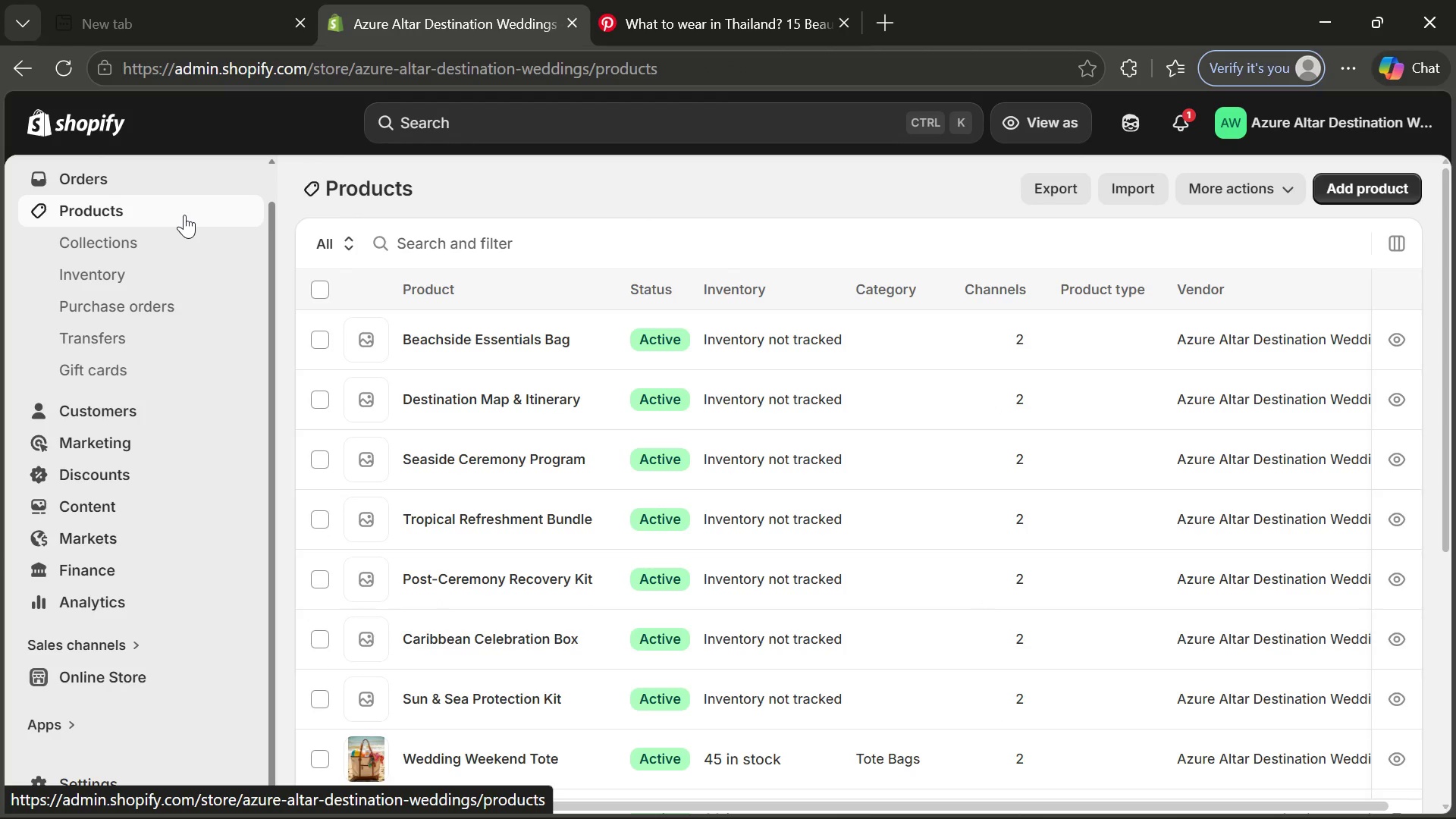 
wait(26.47)
 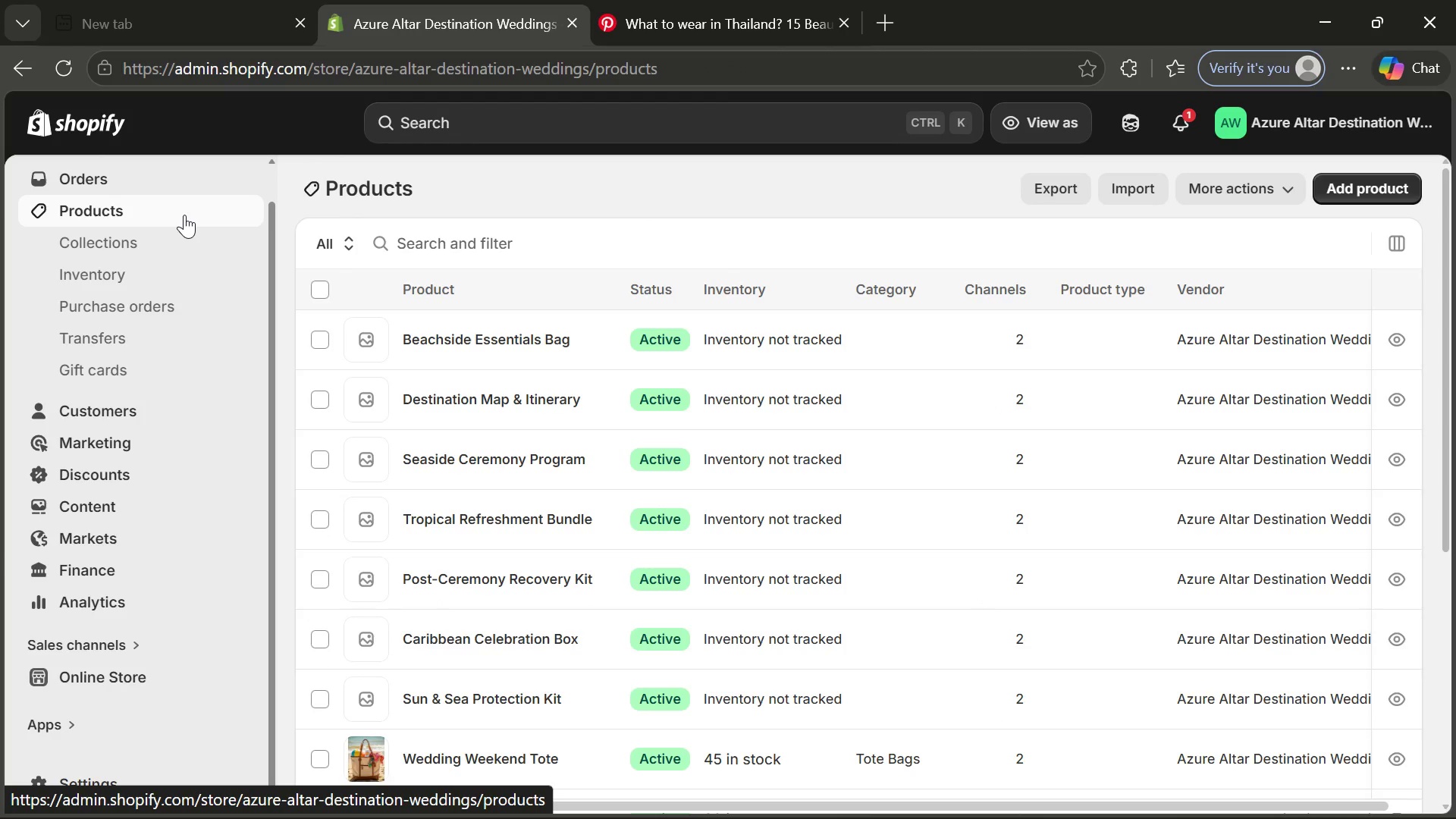 
left_click([247, 679])
 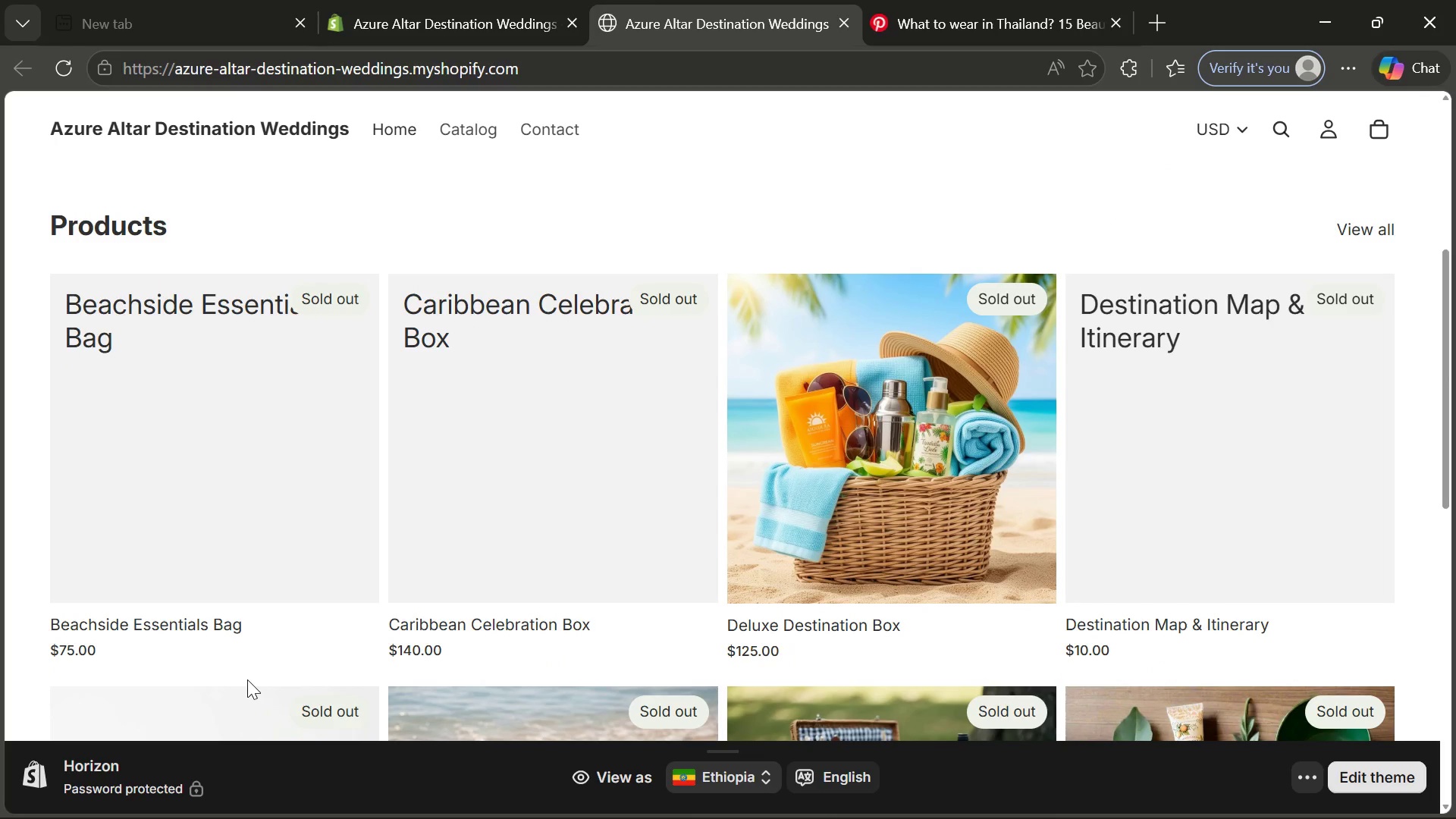 
wait(15.81)
 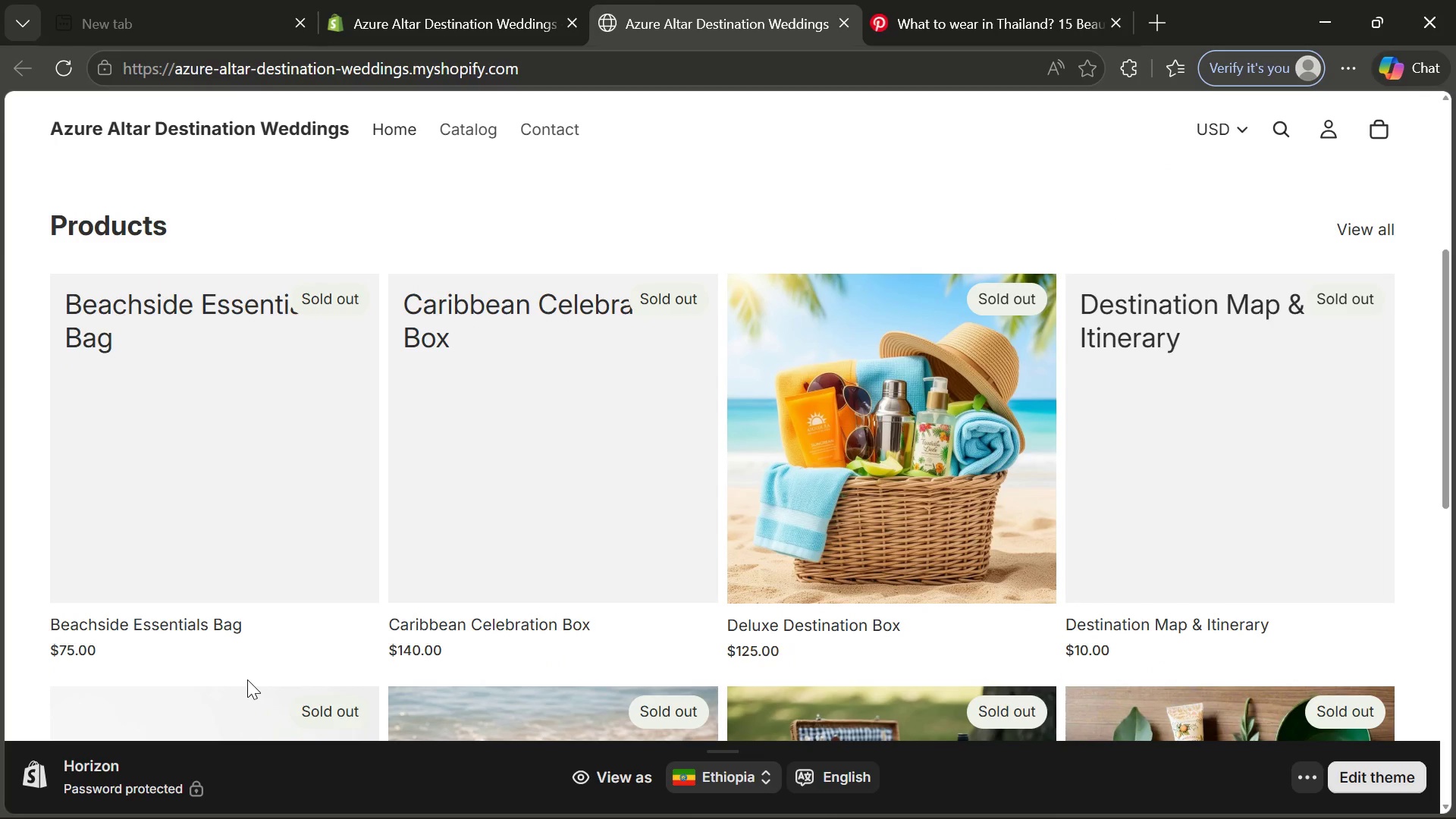 
left_click([527, 549])
 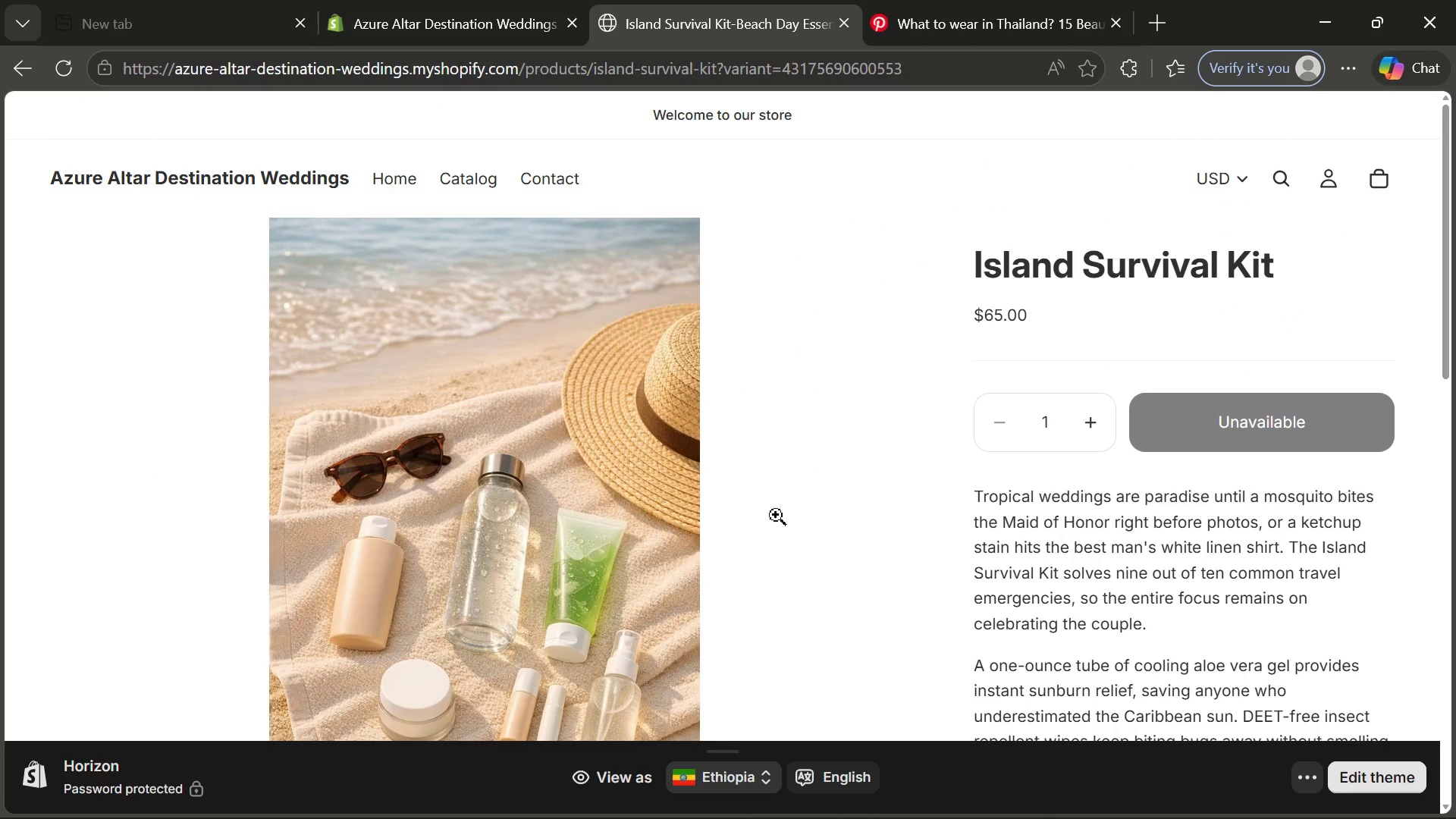 
wait(9.61)
 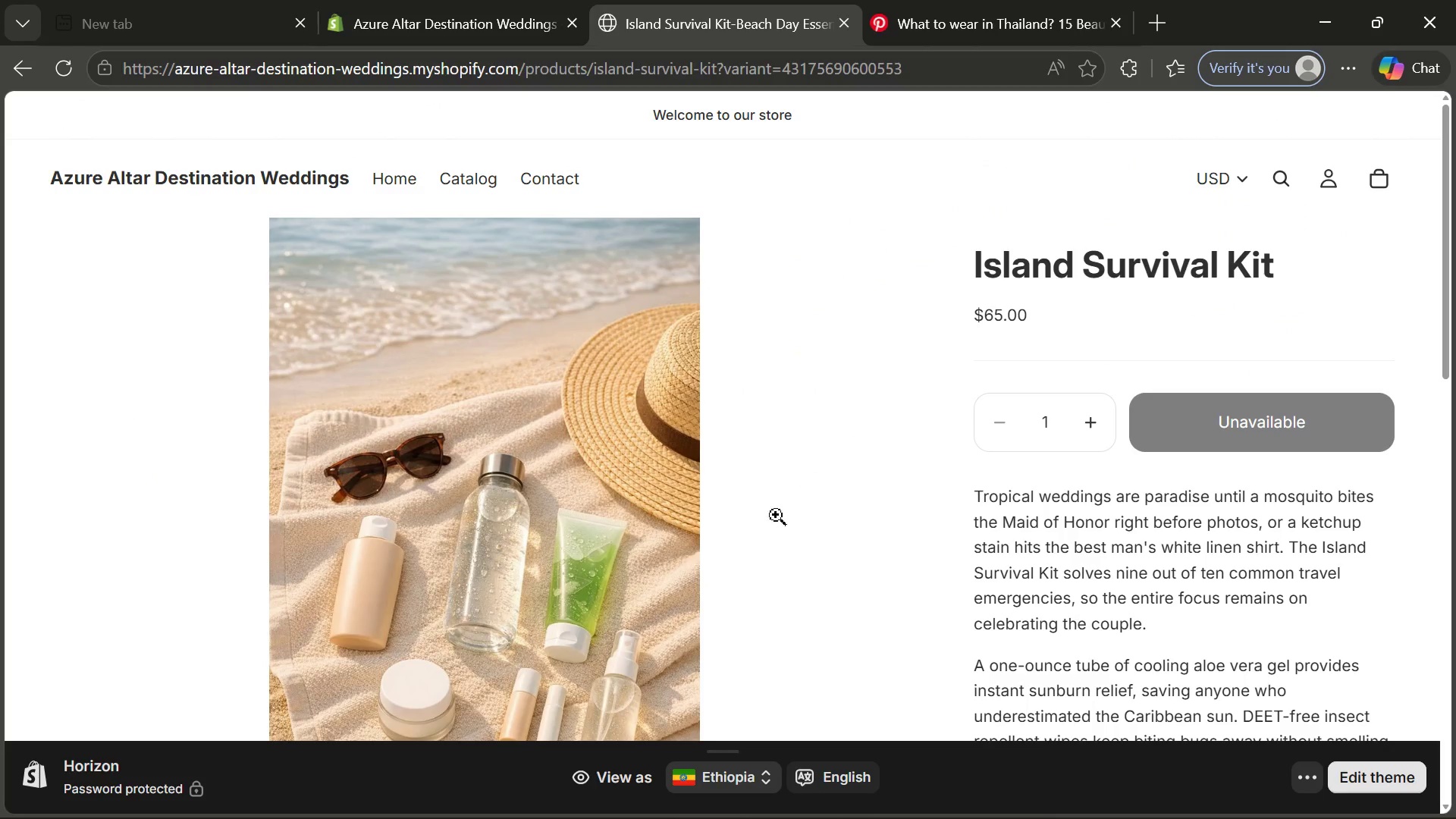 
left_click([466, 10])
 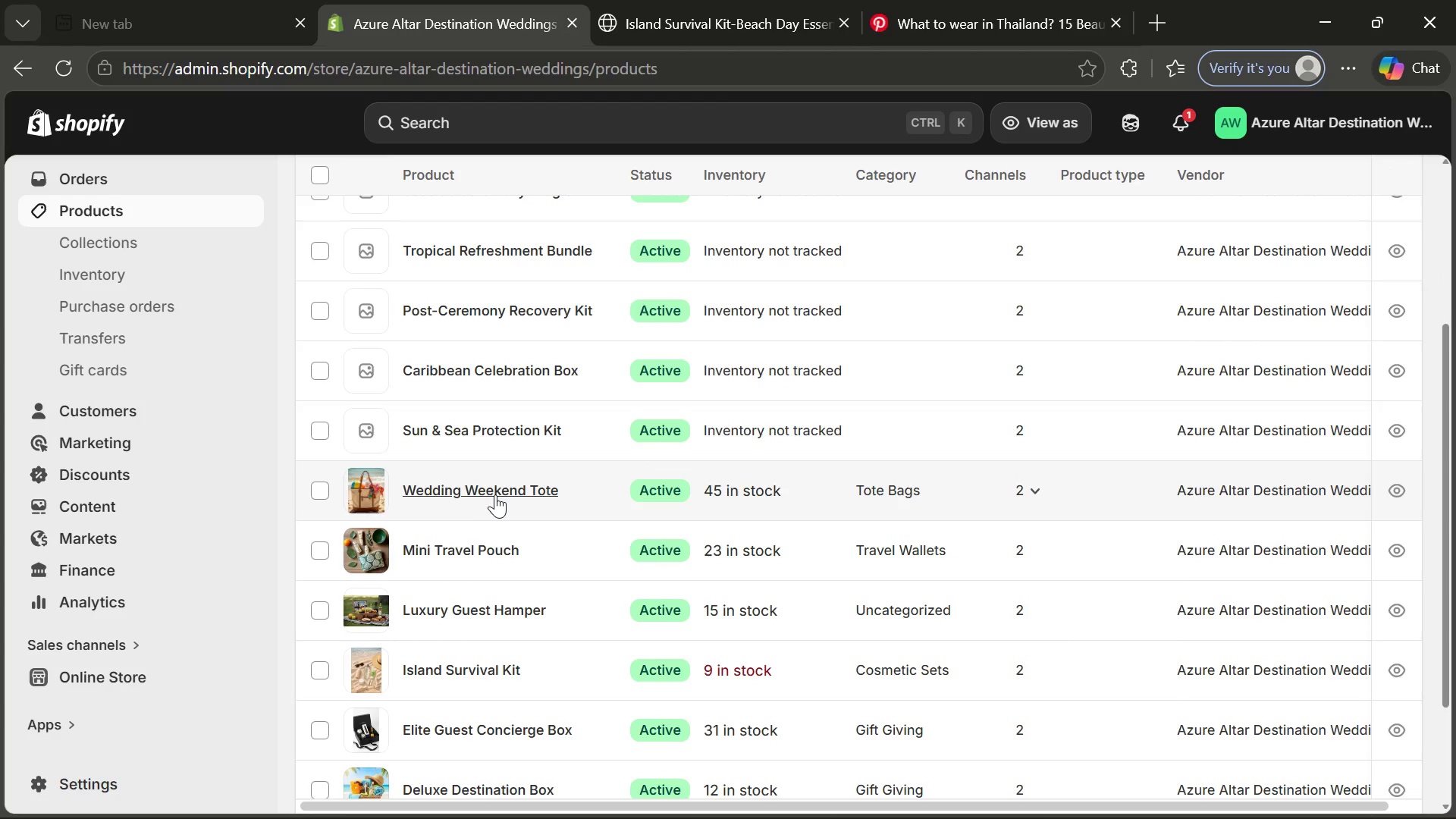 
left_click([487, 496])
 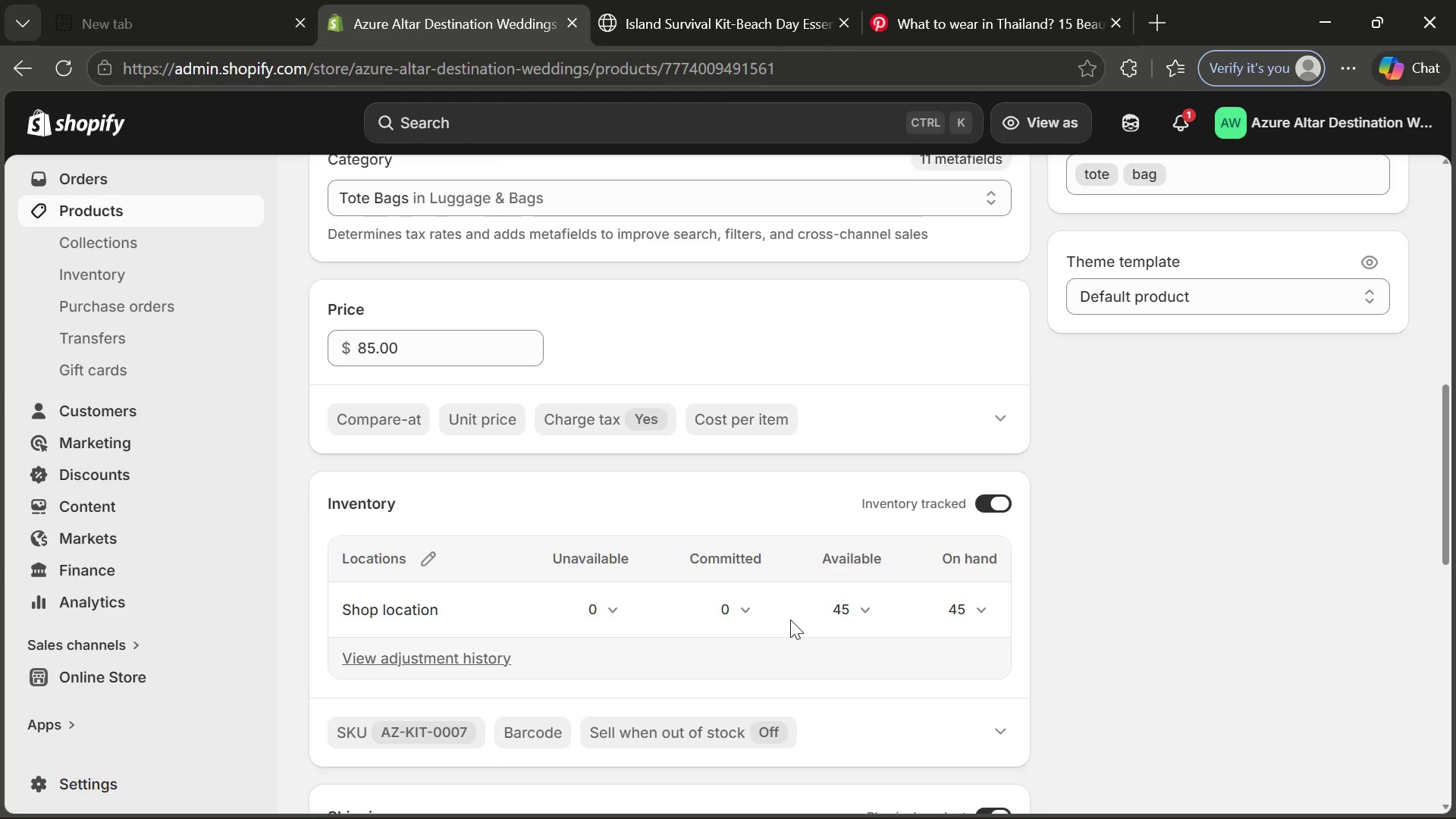 
wait(12.59)
 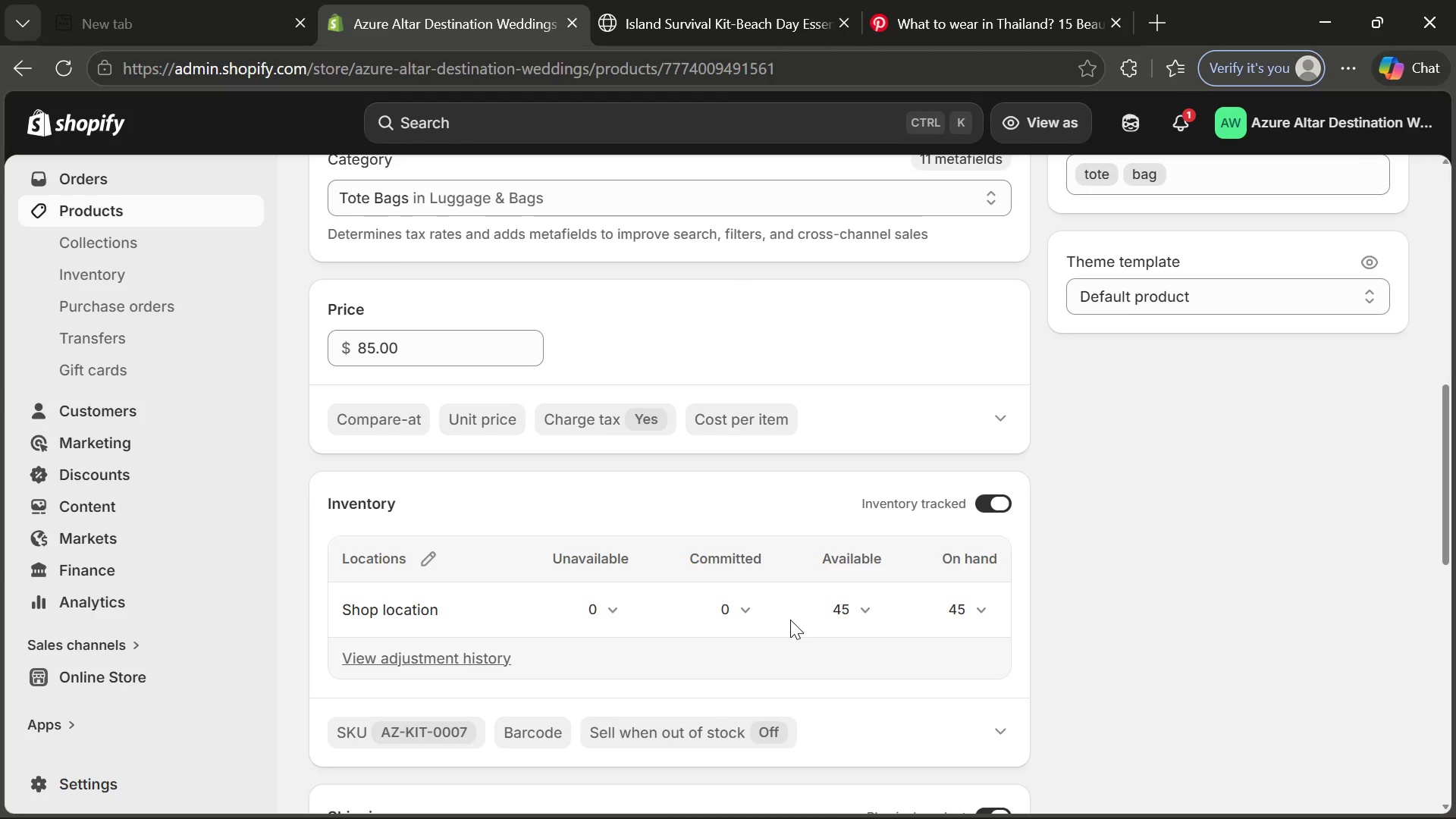 
left_click([435, 506])
 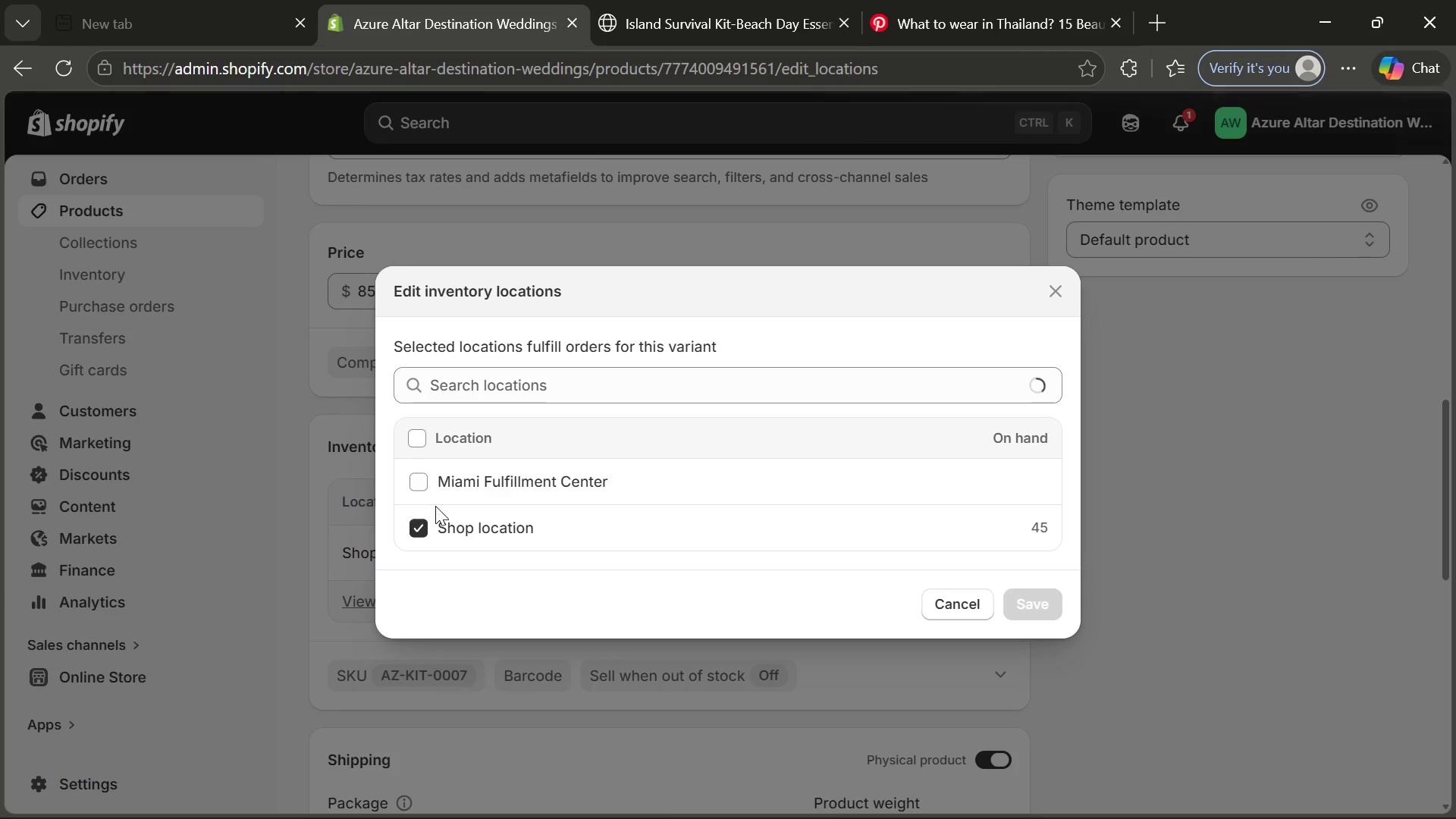 
left_click([418, 481])
 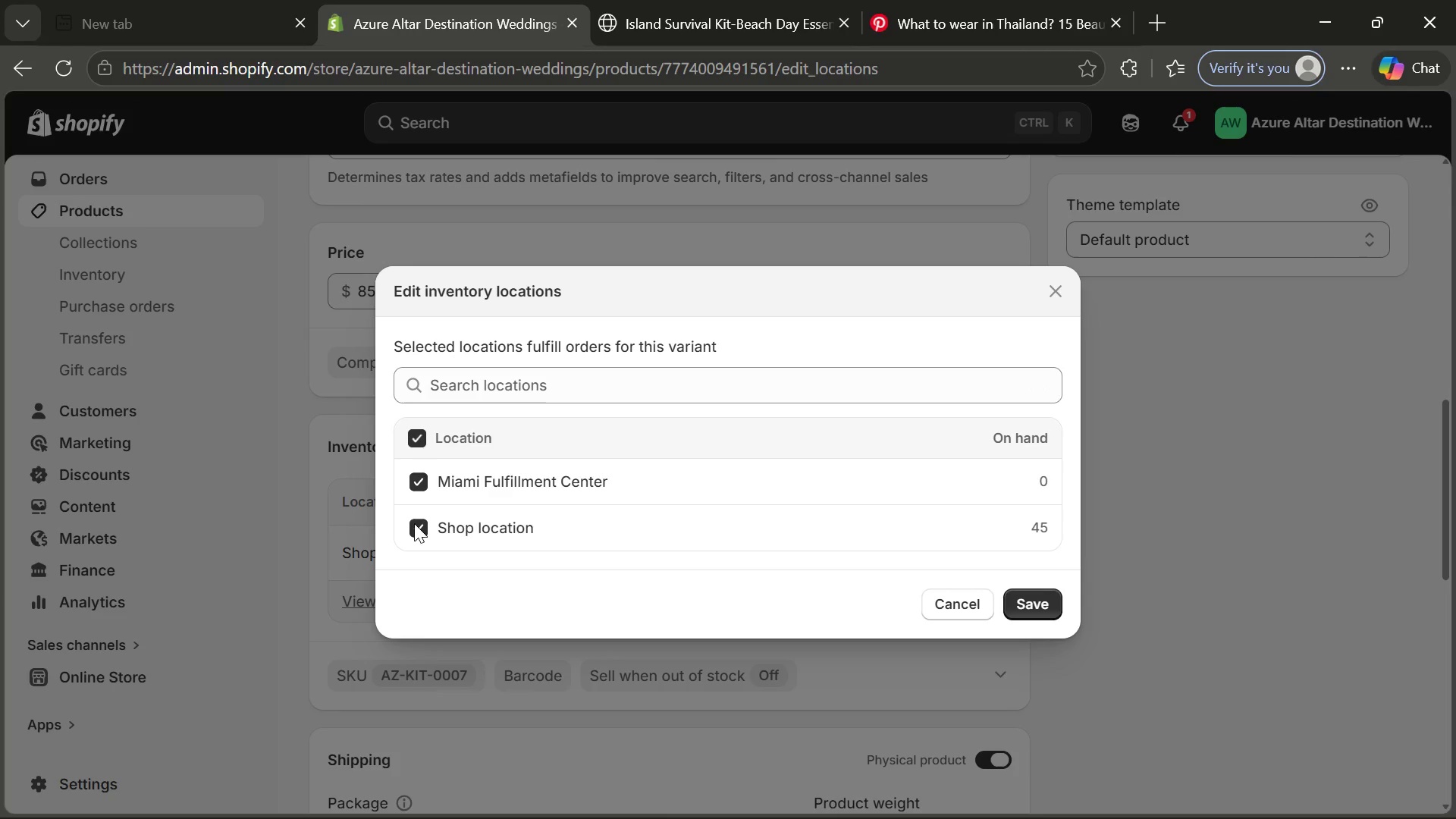 
left_click([414, 523])
 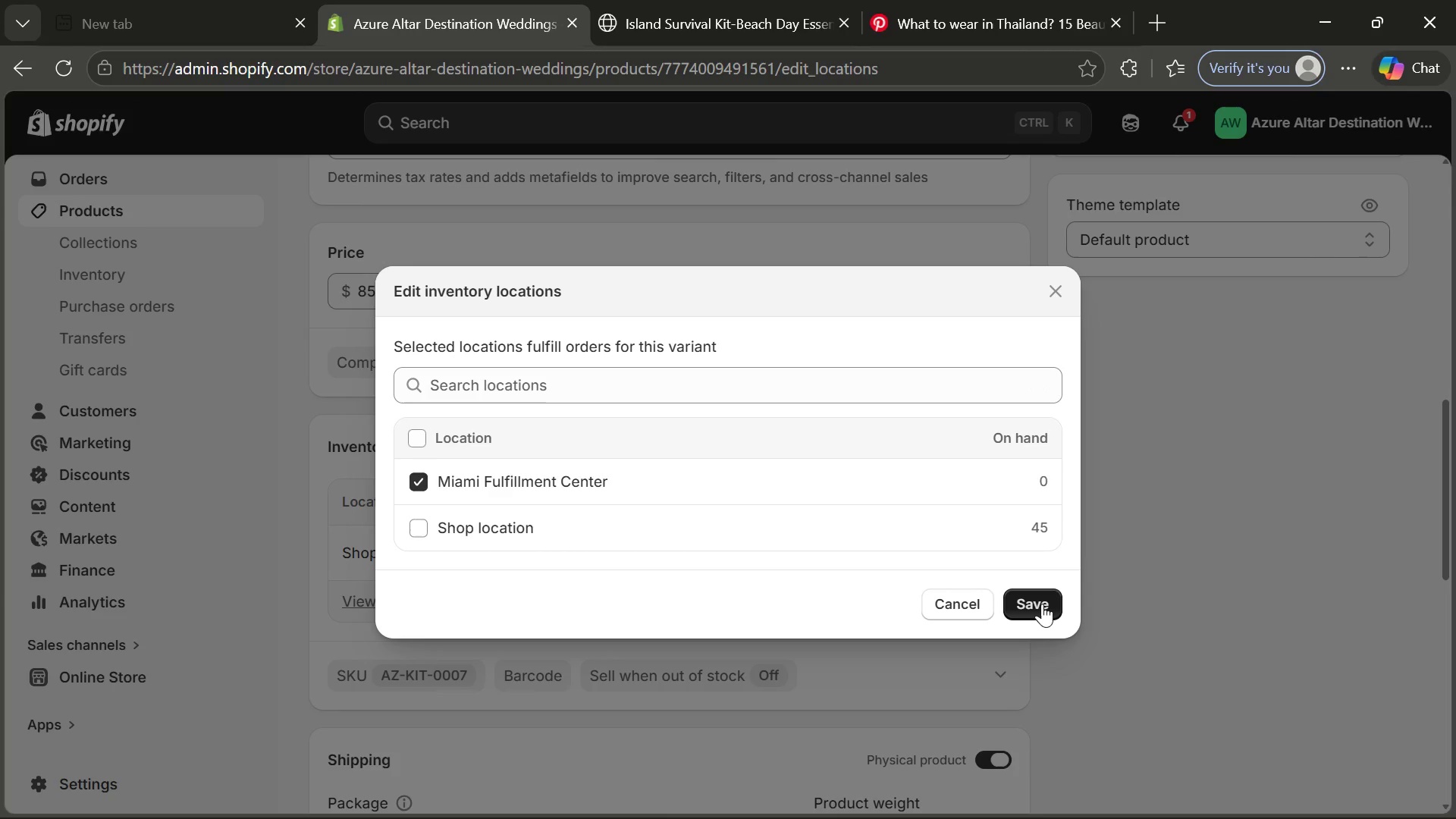 
left_click([1042, 604])
 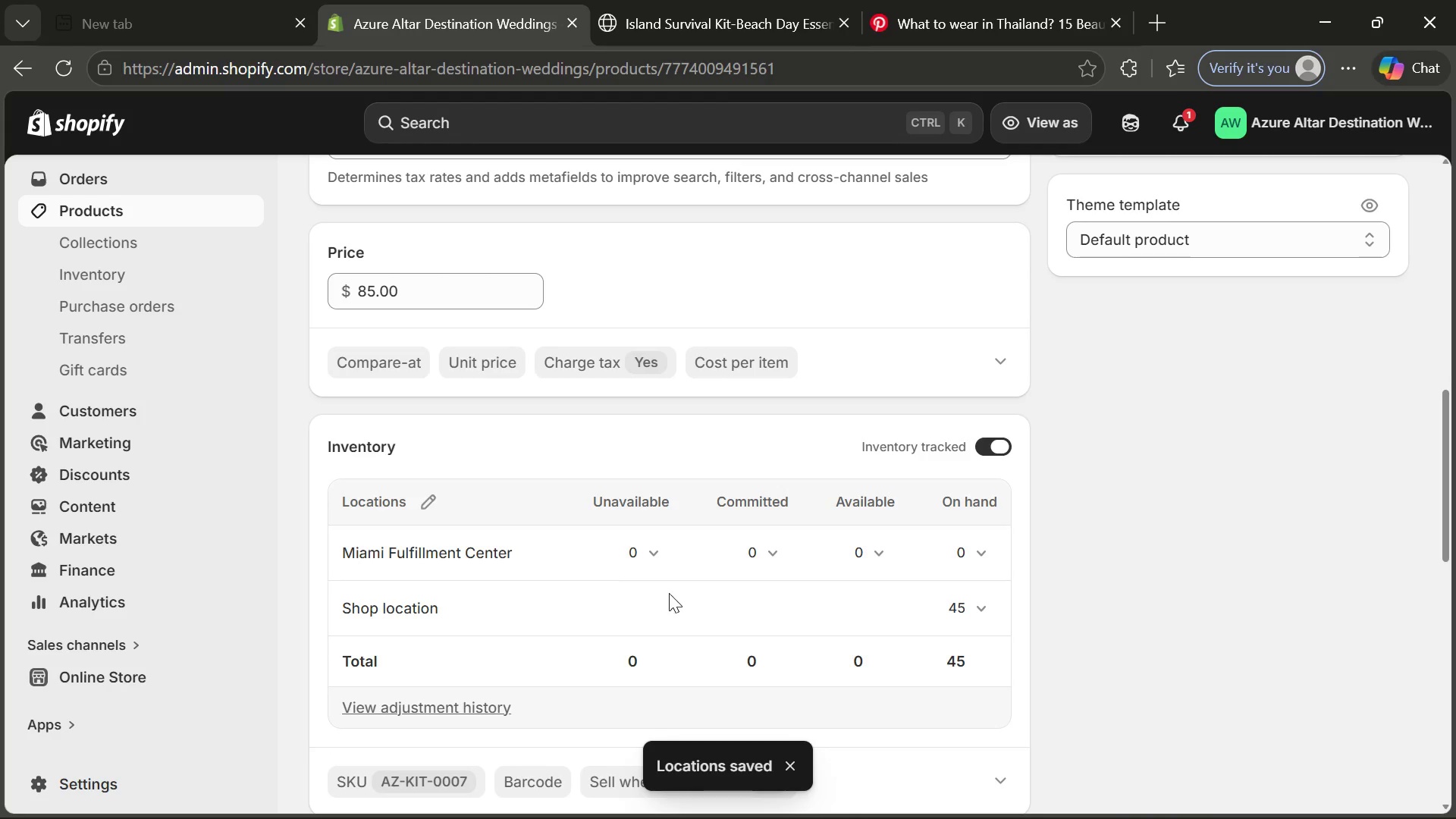 
wait(9.59)
 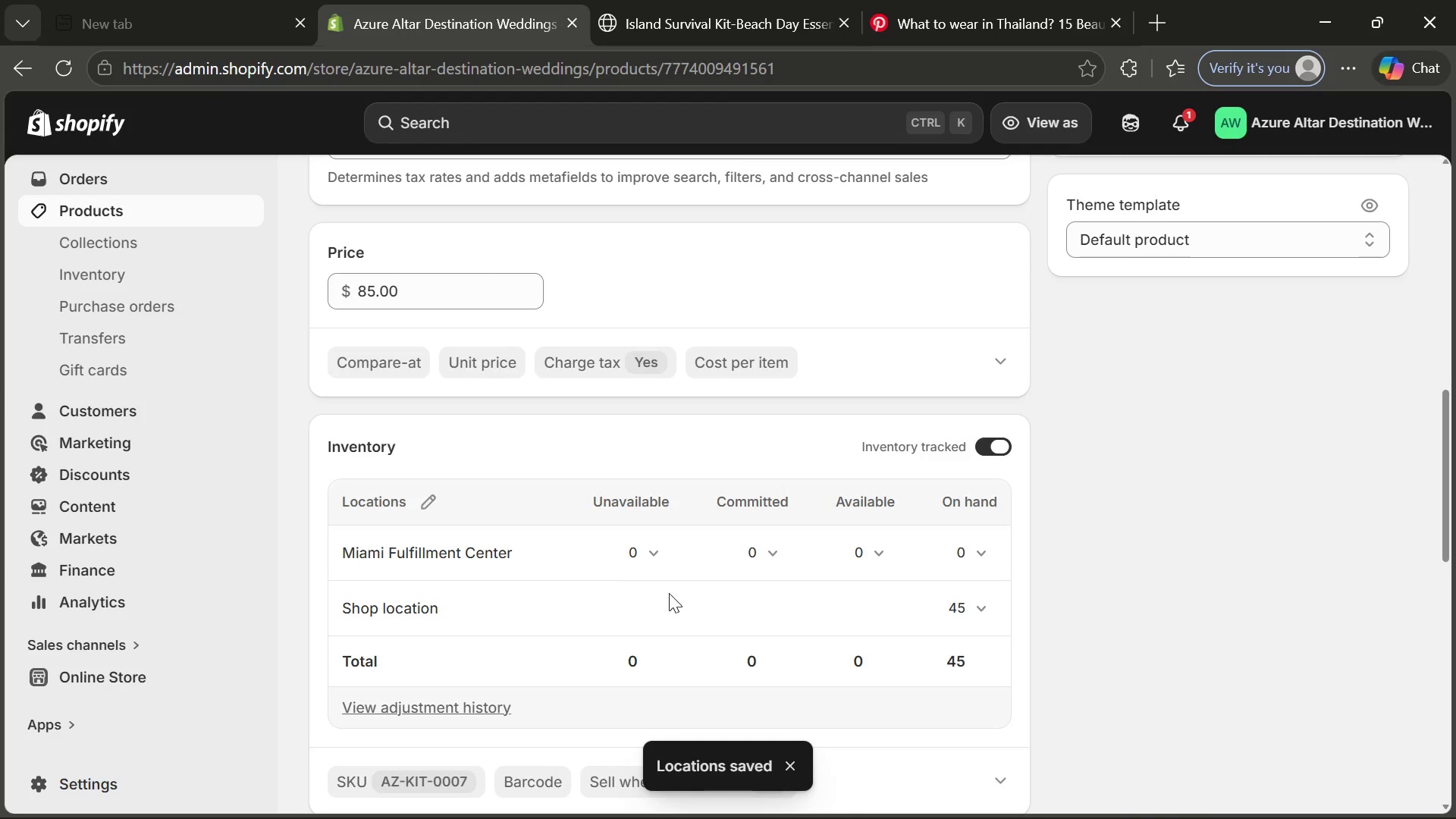 
left_click([168, 209])
 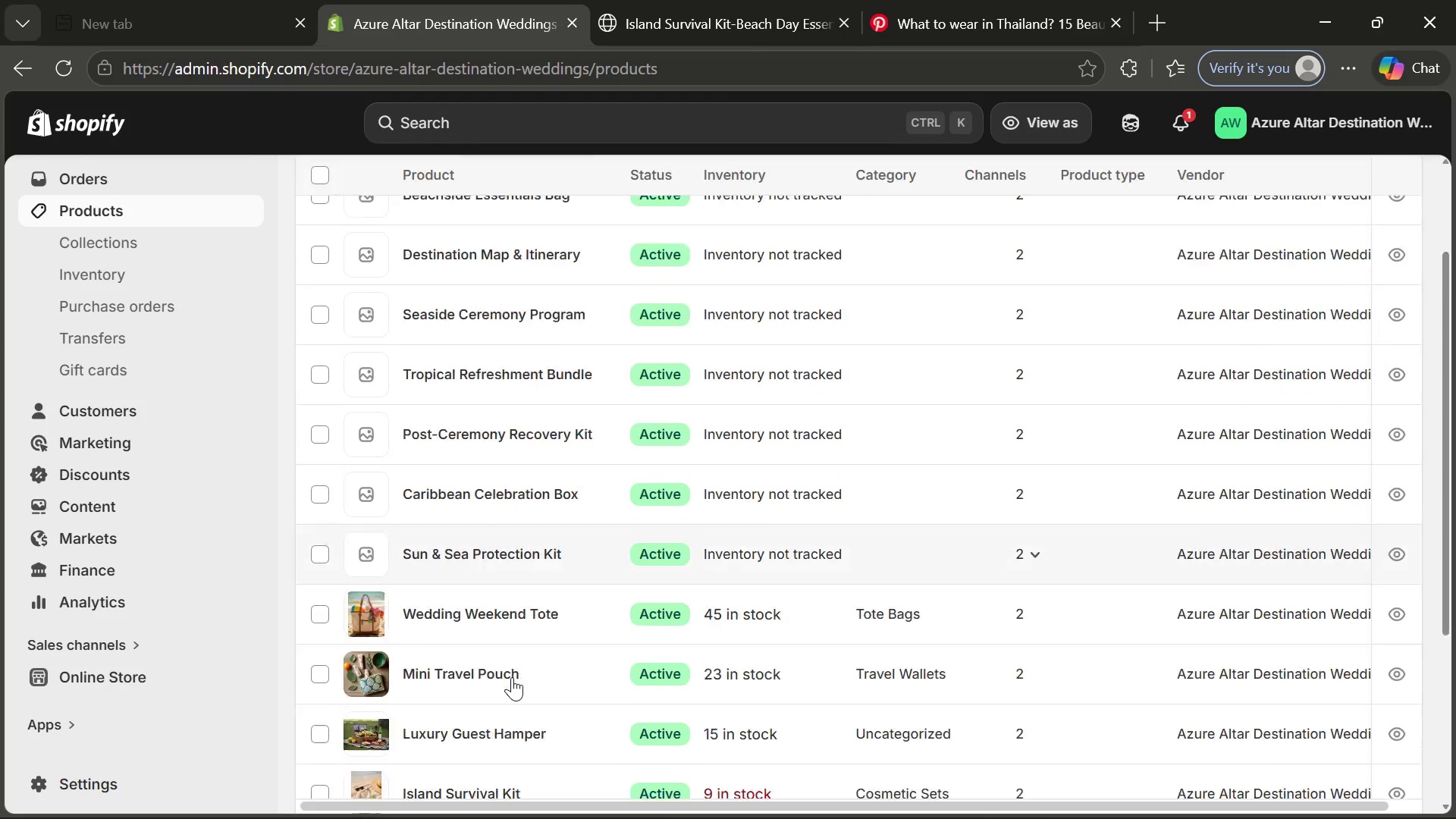 
wait(5.08)
 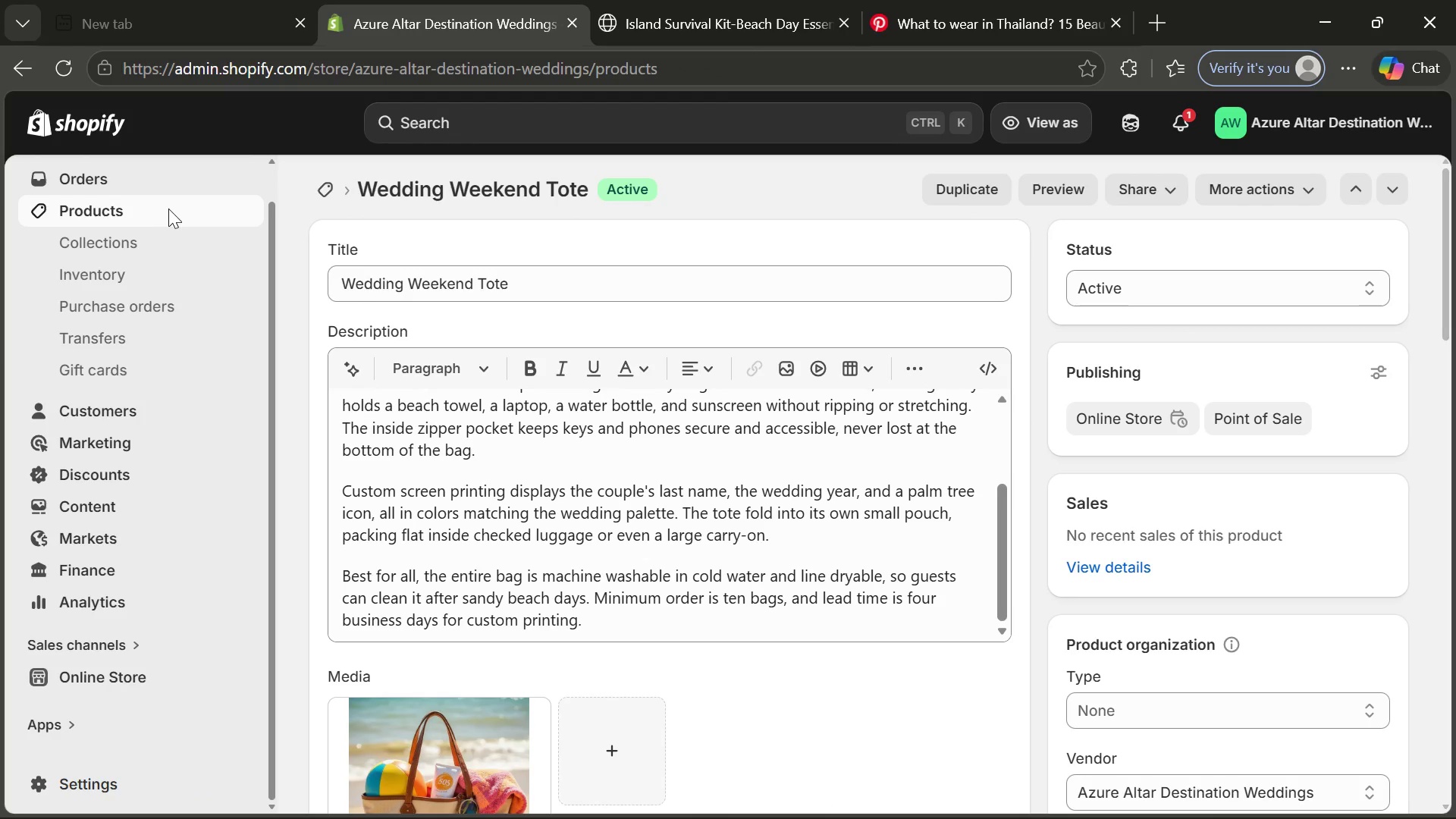 
left_click([443, 560])
 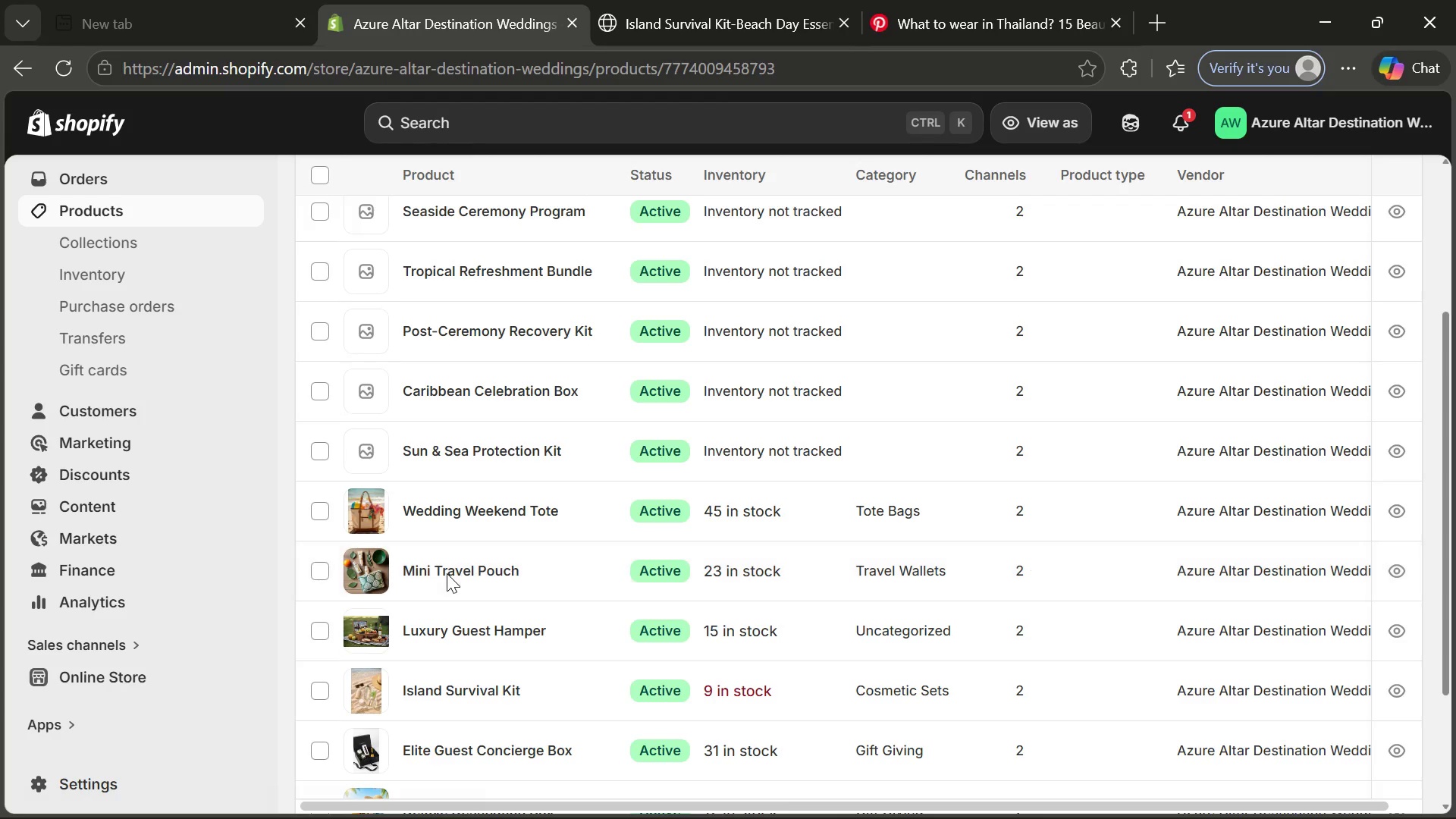 
left_click([447, 573])
 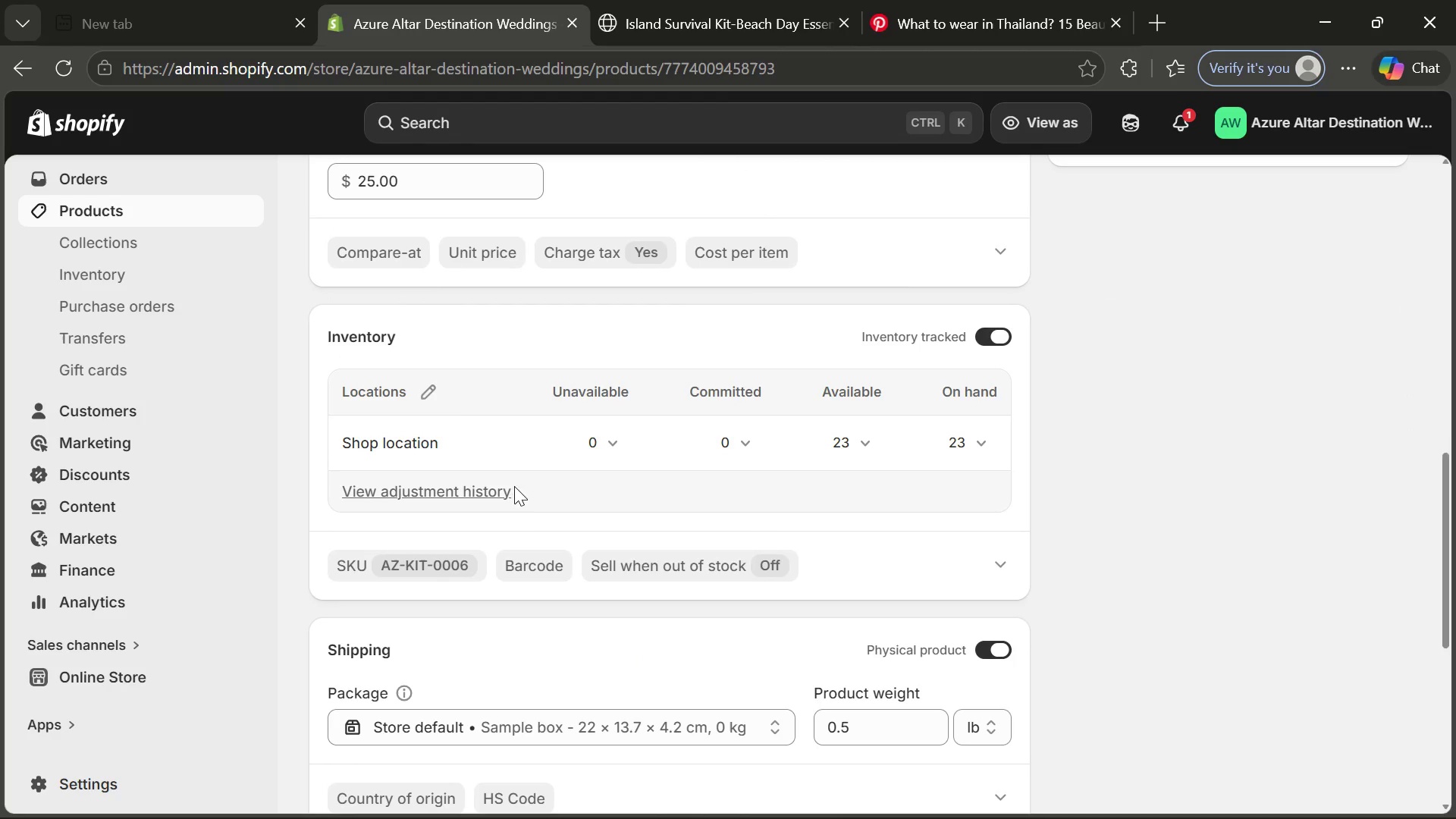 
left_click([429, 392])
 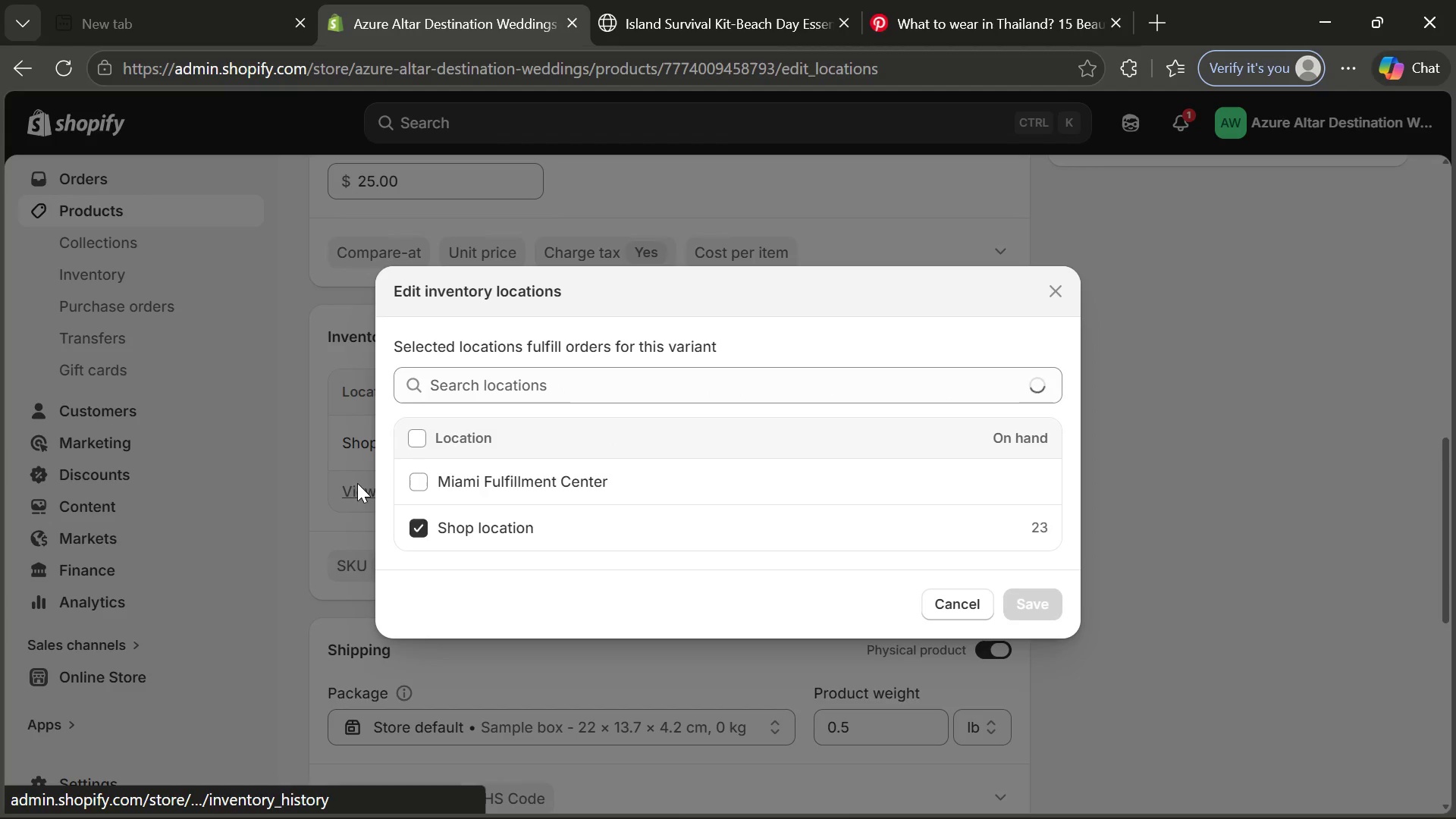 
left_click([414, 484])
 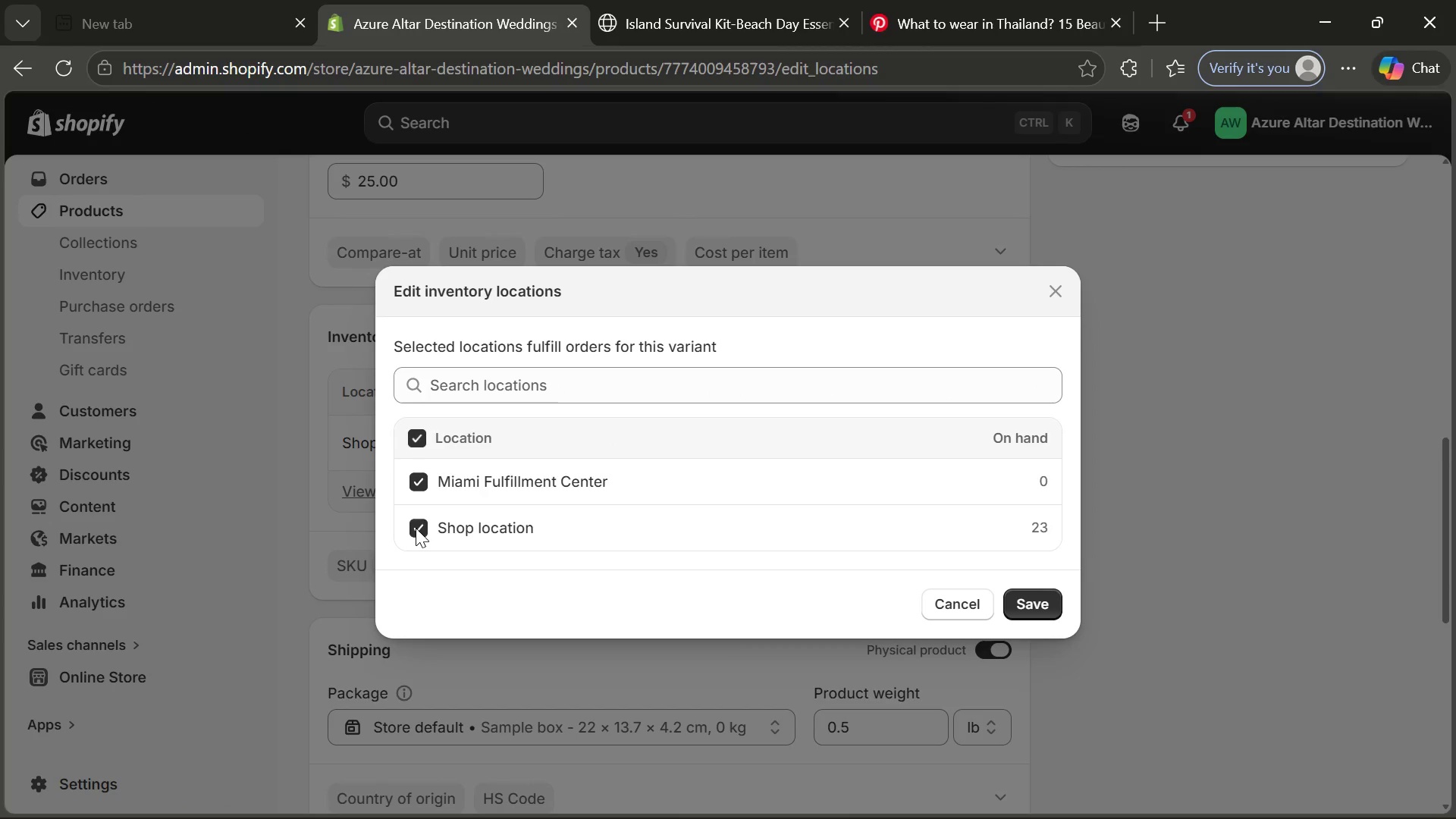 
left_click([416, 528])
 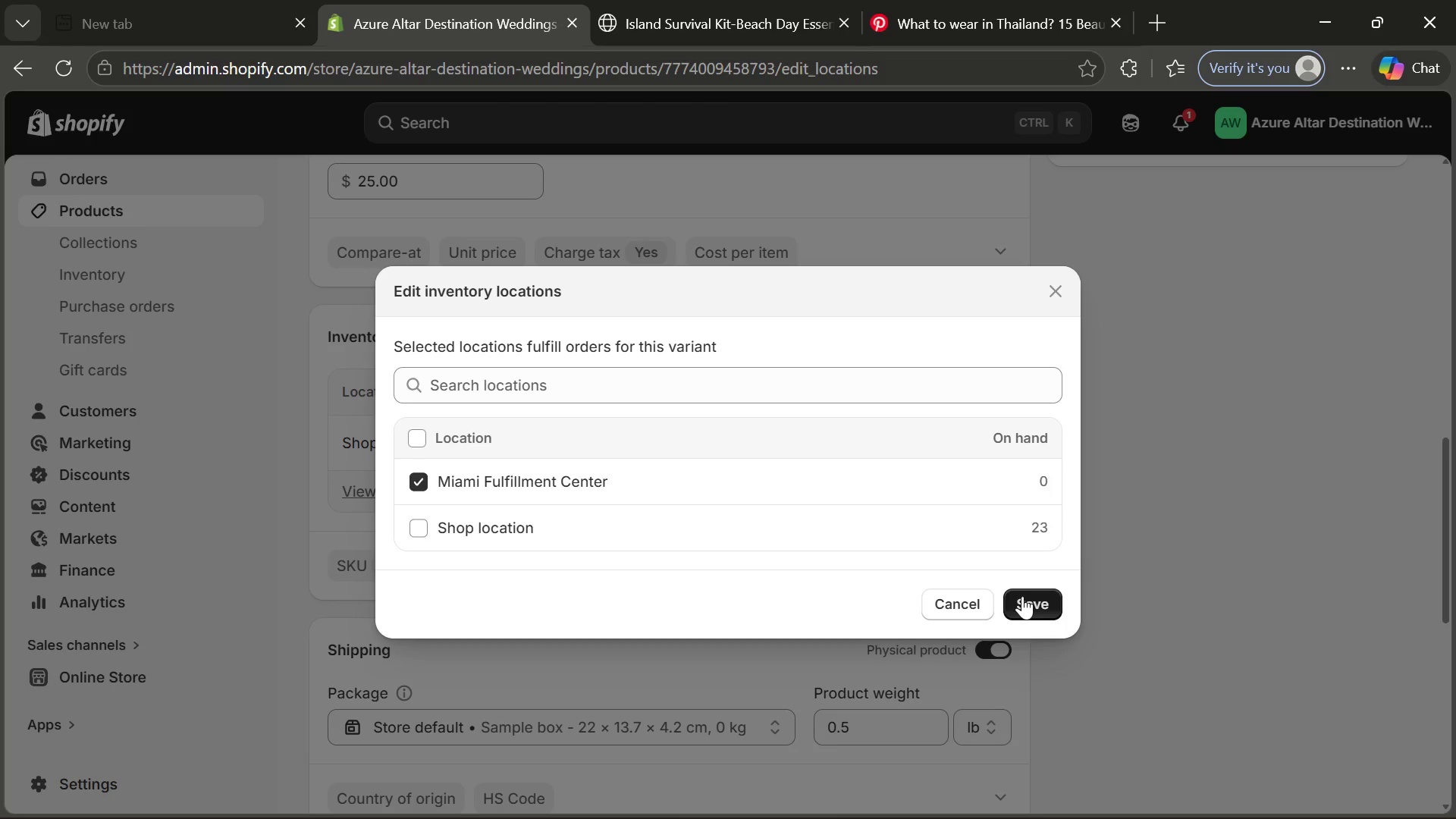 
wait(5.62)
 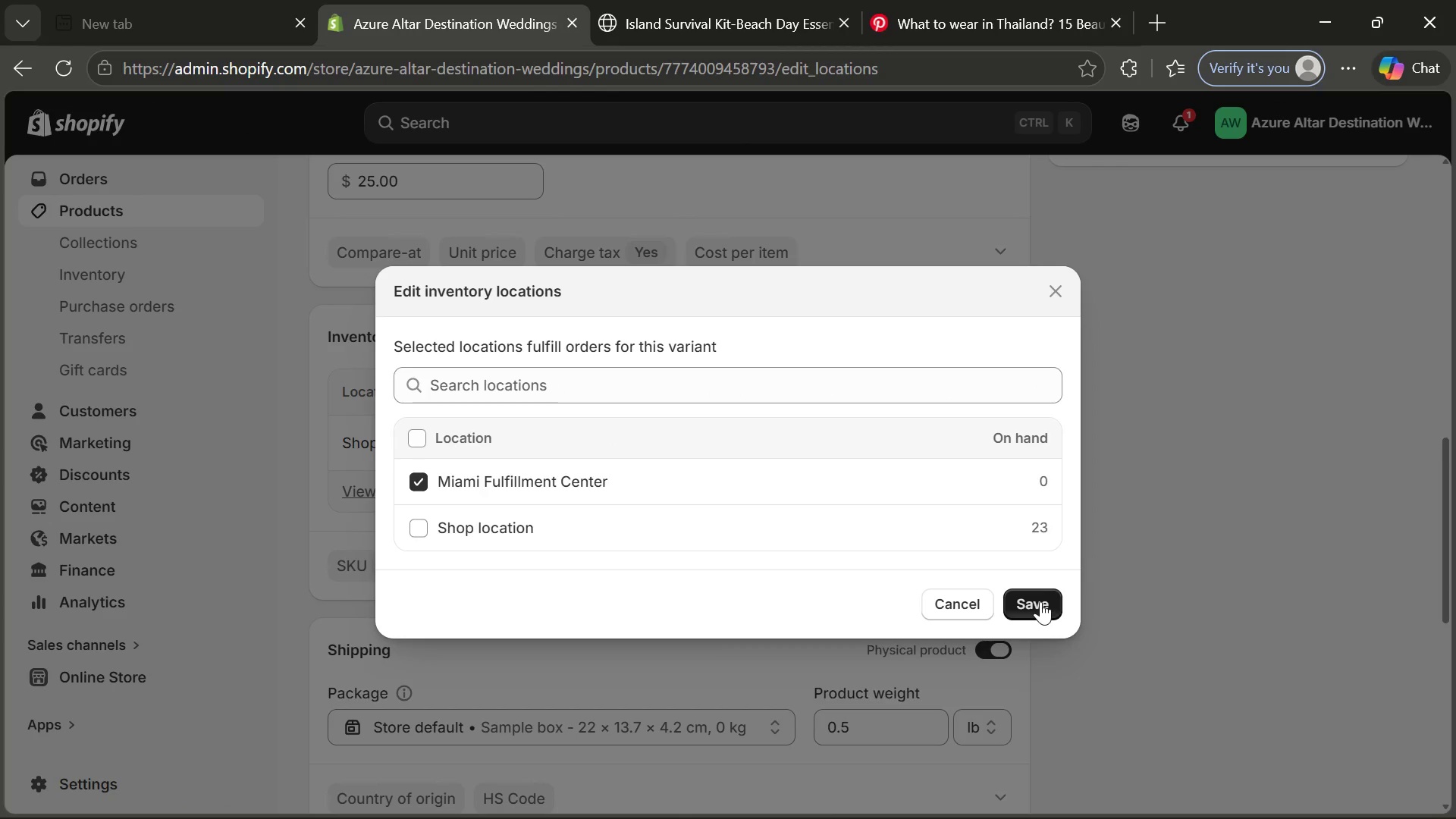 
left_click([426, 541])
 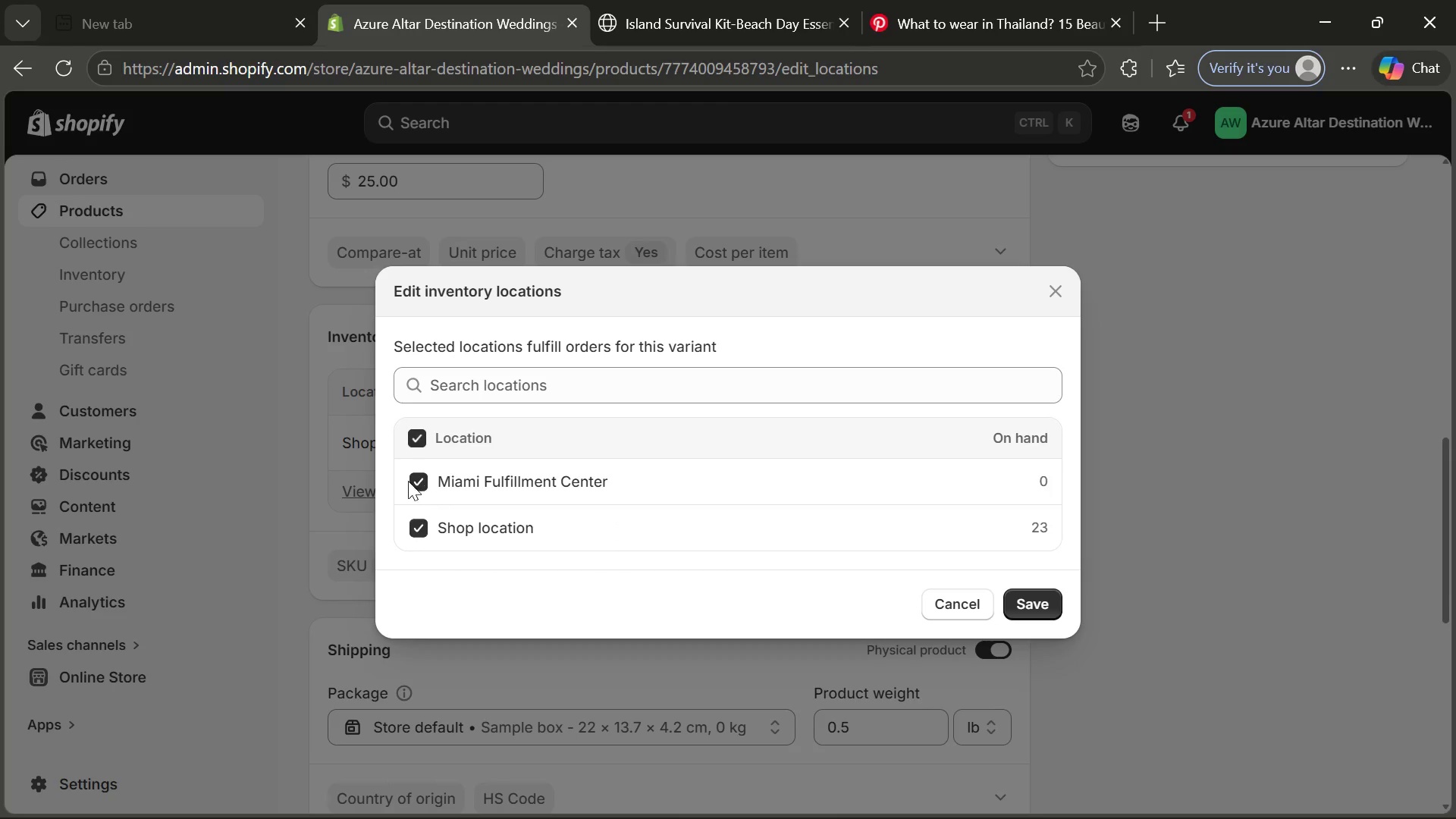 
left_click([416, 527])
 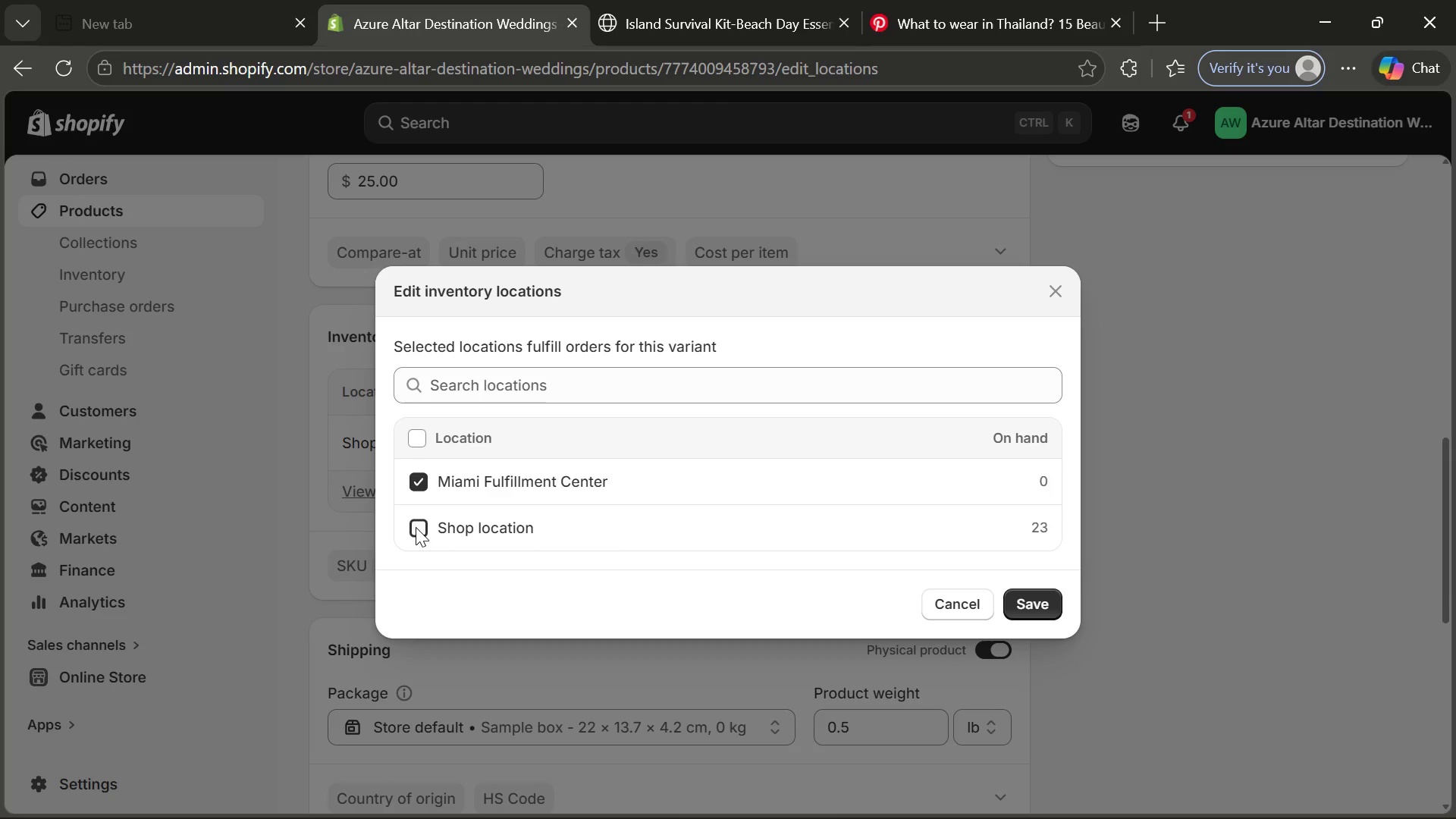 
left_click([416, 527])
 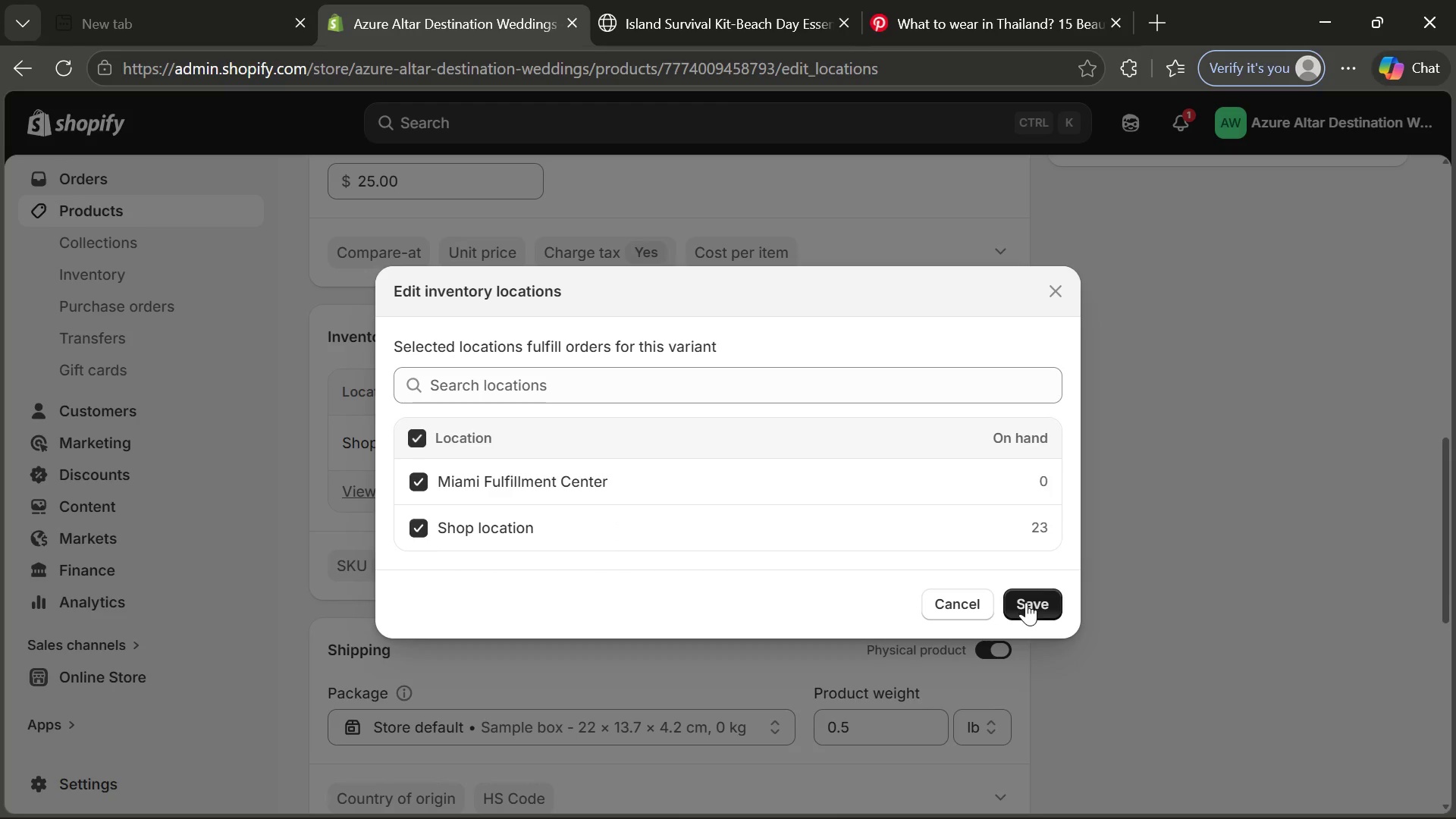 
left_click([1026, 602])
 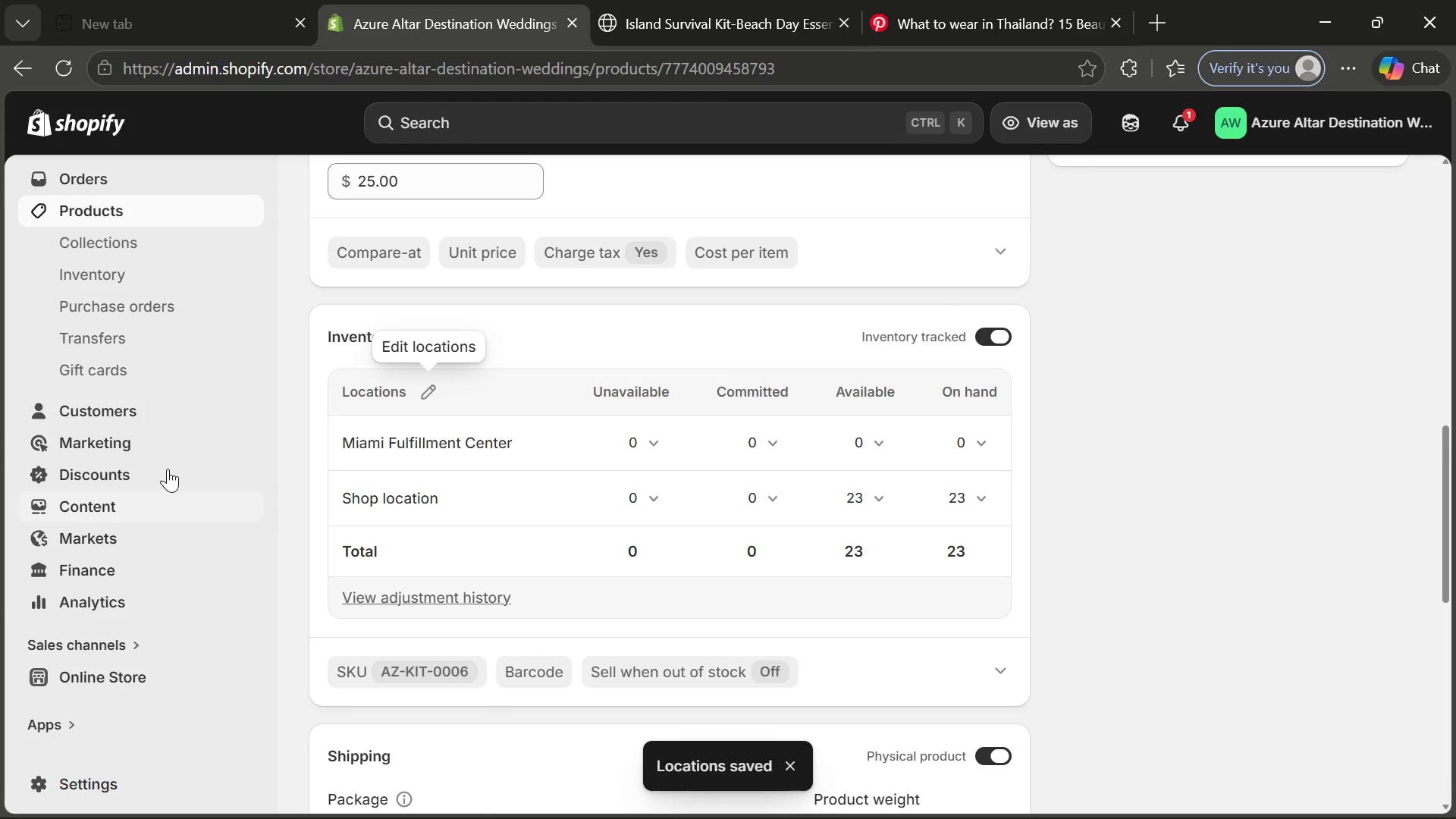 
wait(6.08)
 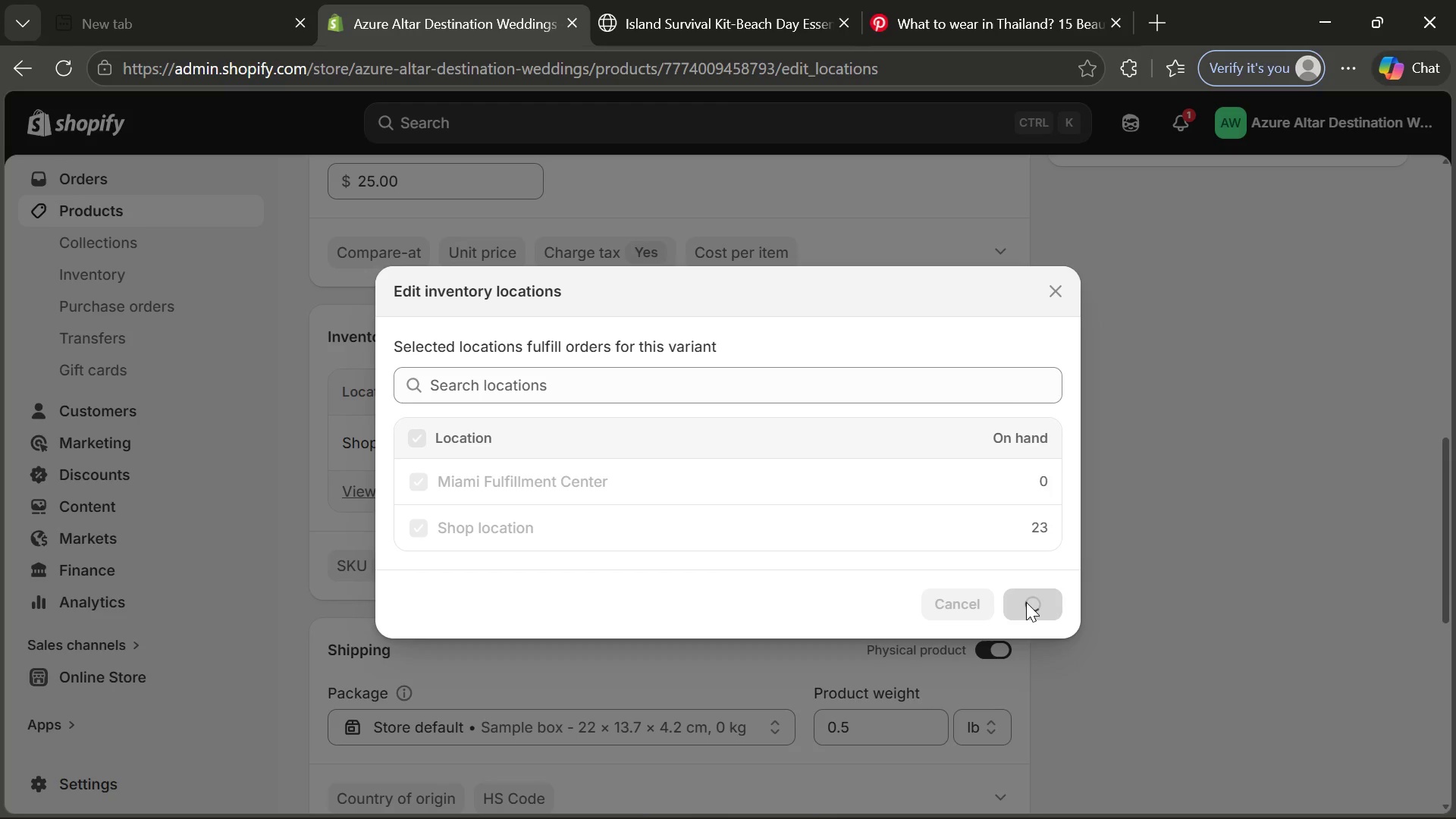 
left_click([174, 212])
 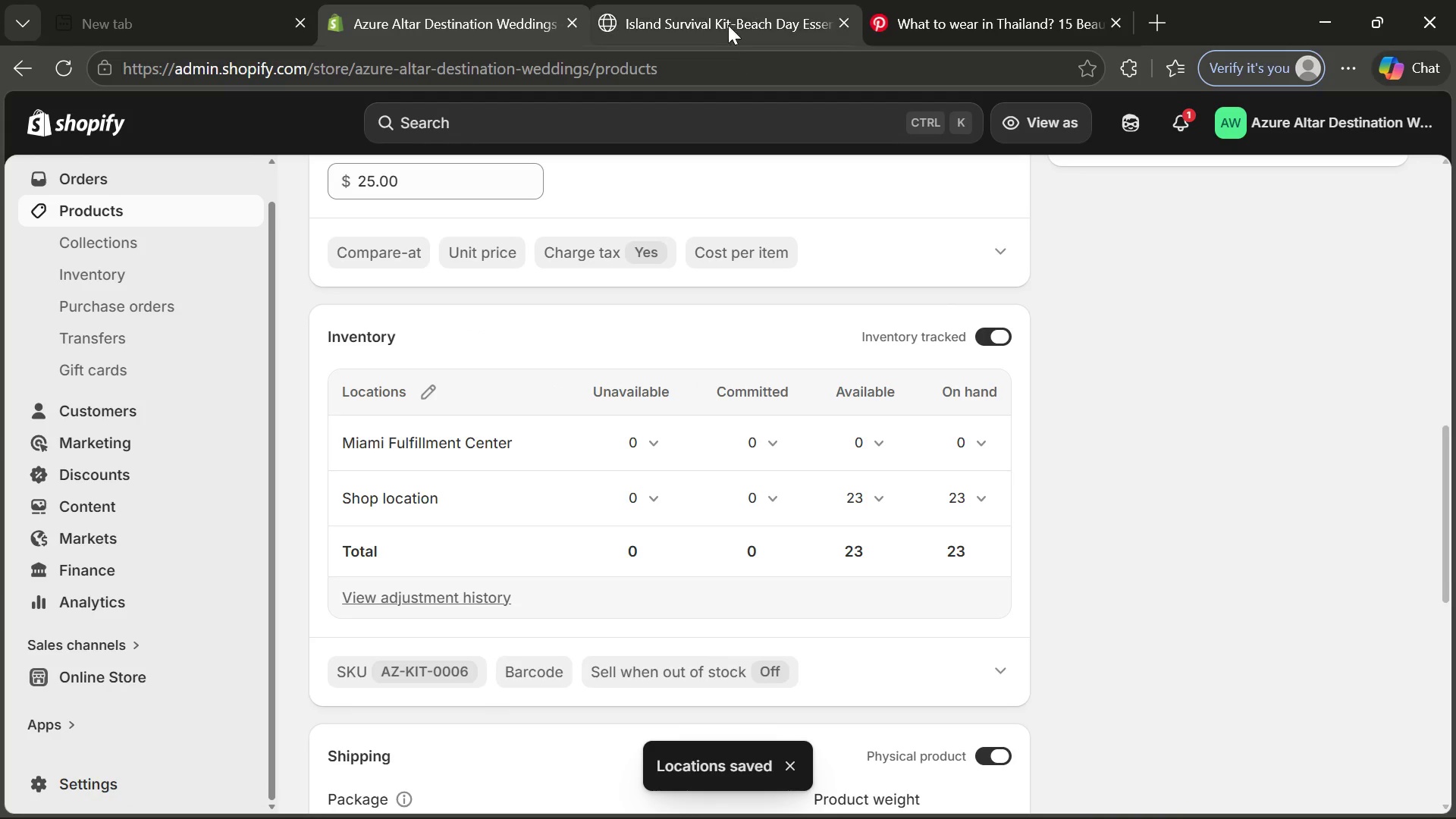 
left_click([719, 8])
 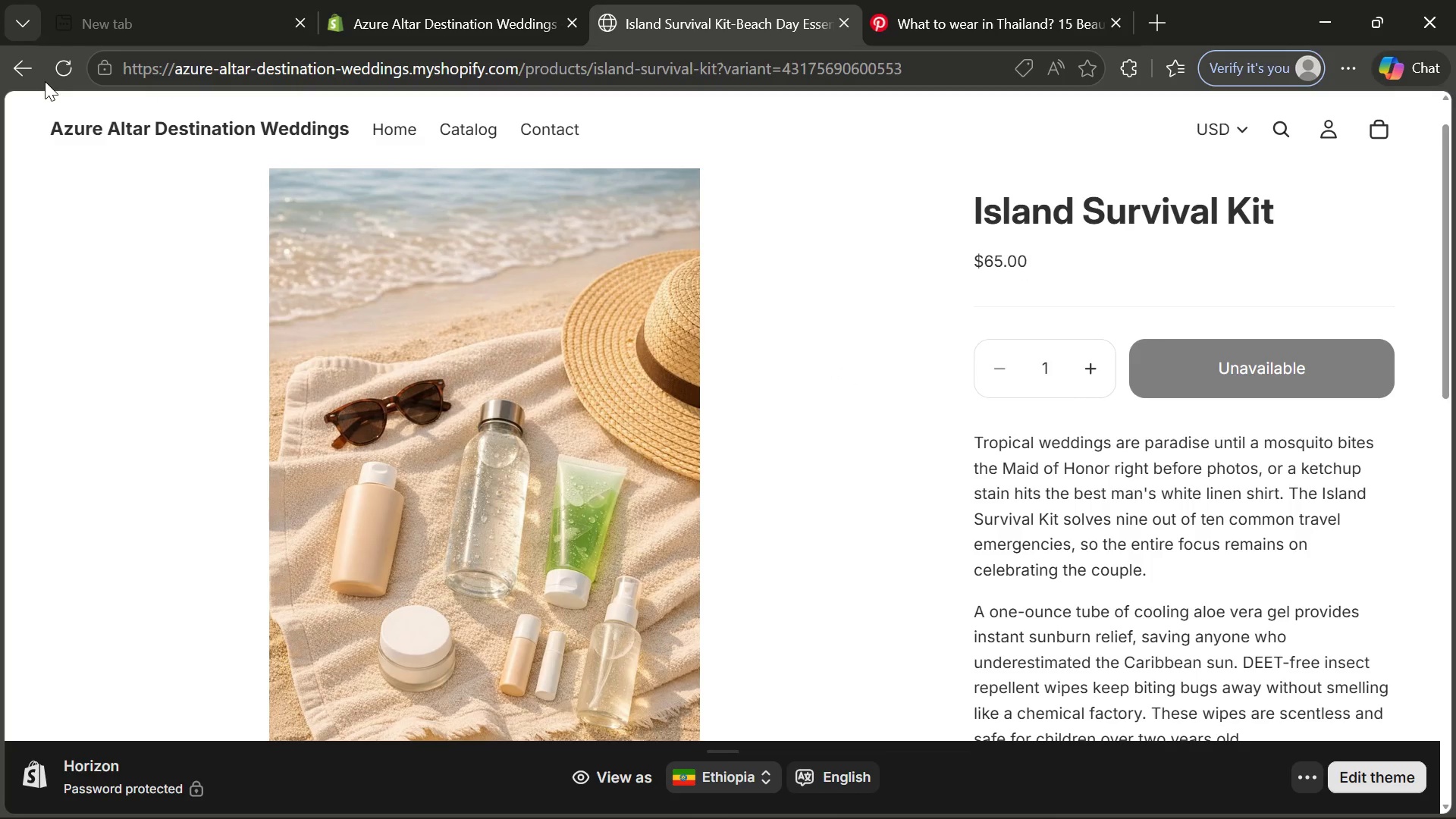 
left_click([66, 76])
 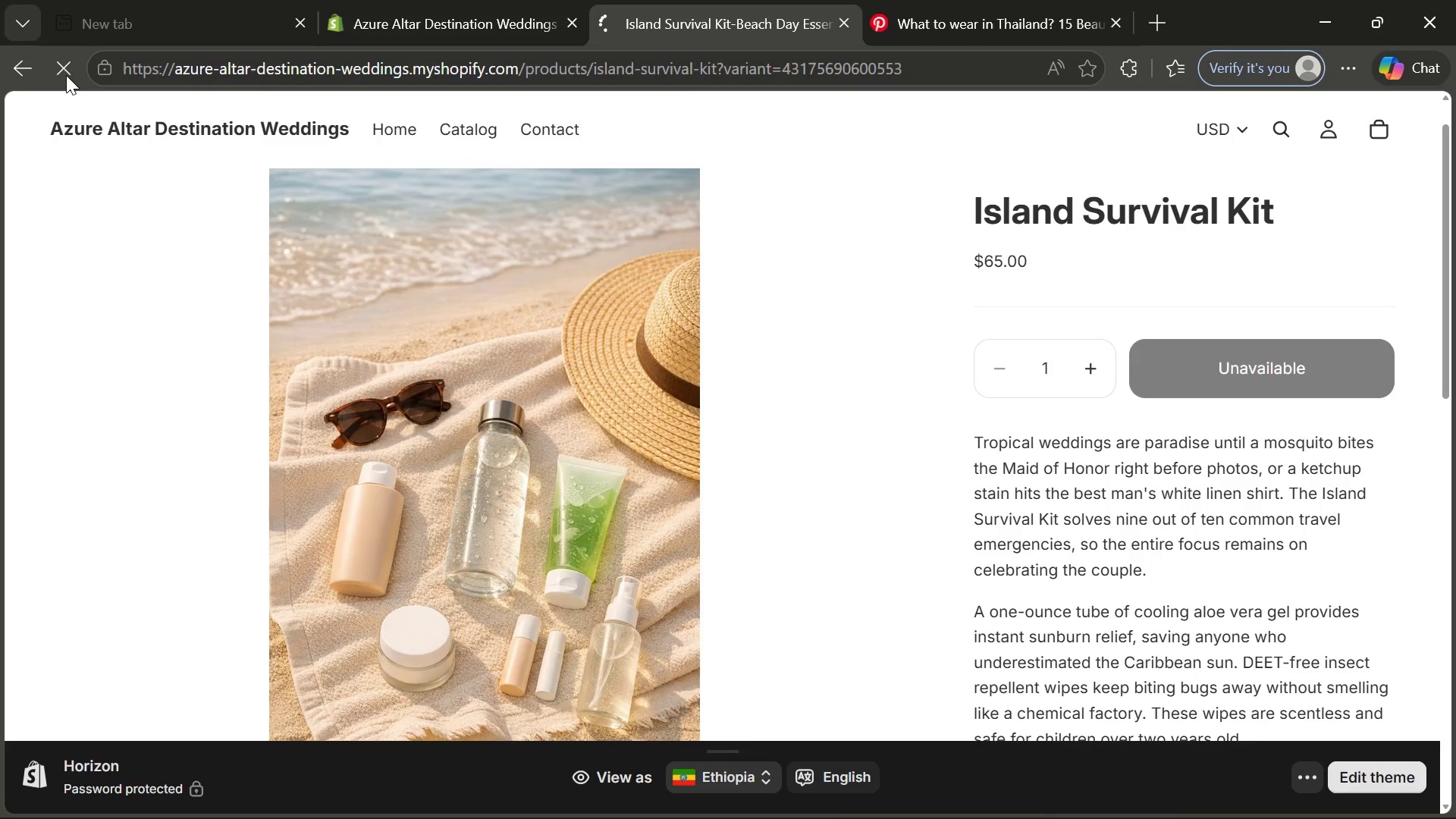 
left_click([31, 71])
 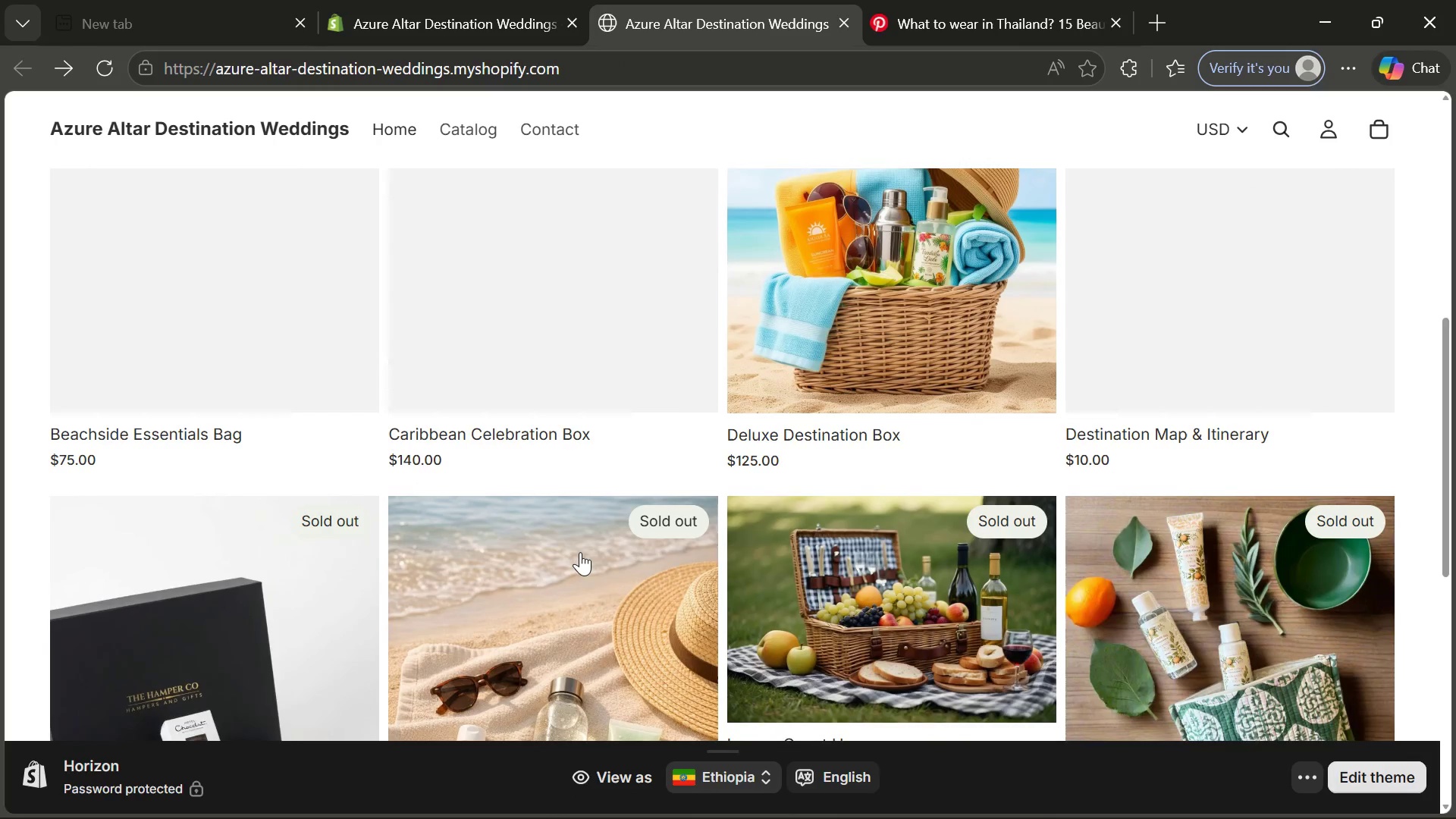 
wait(6.92)
 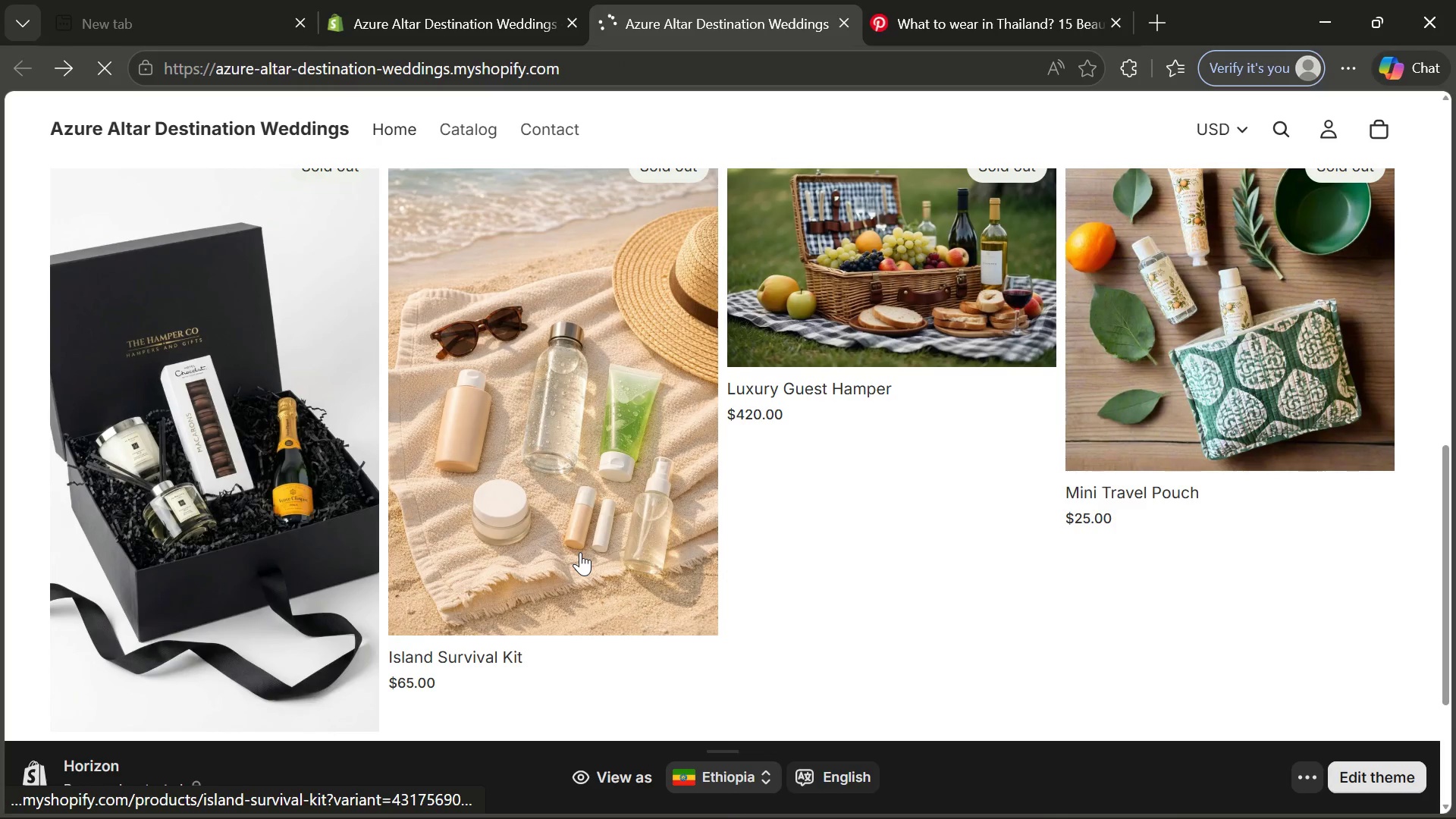 
left_click([843, 271])
 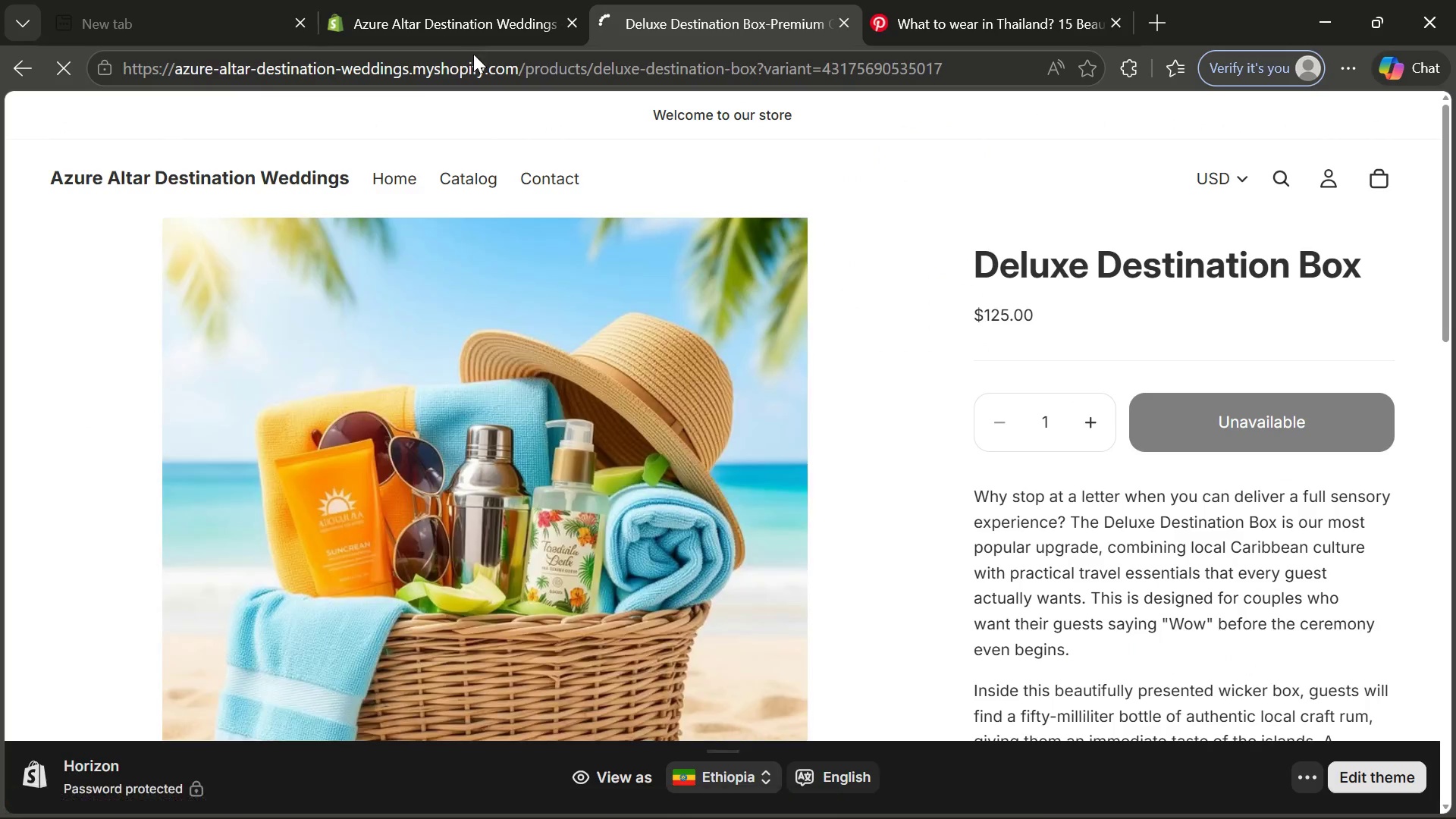 
left_click([473, 54])
 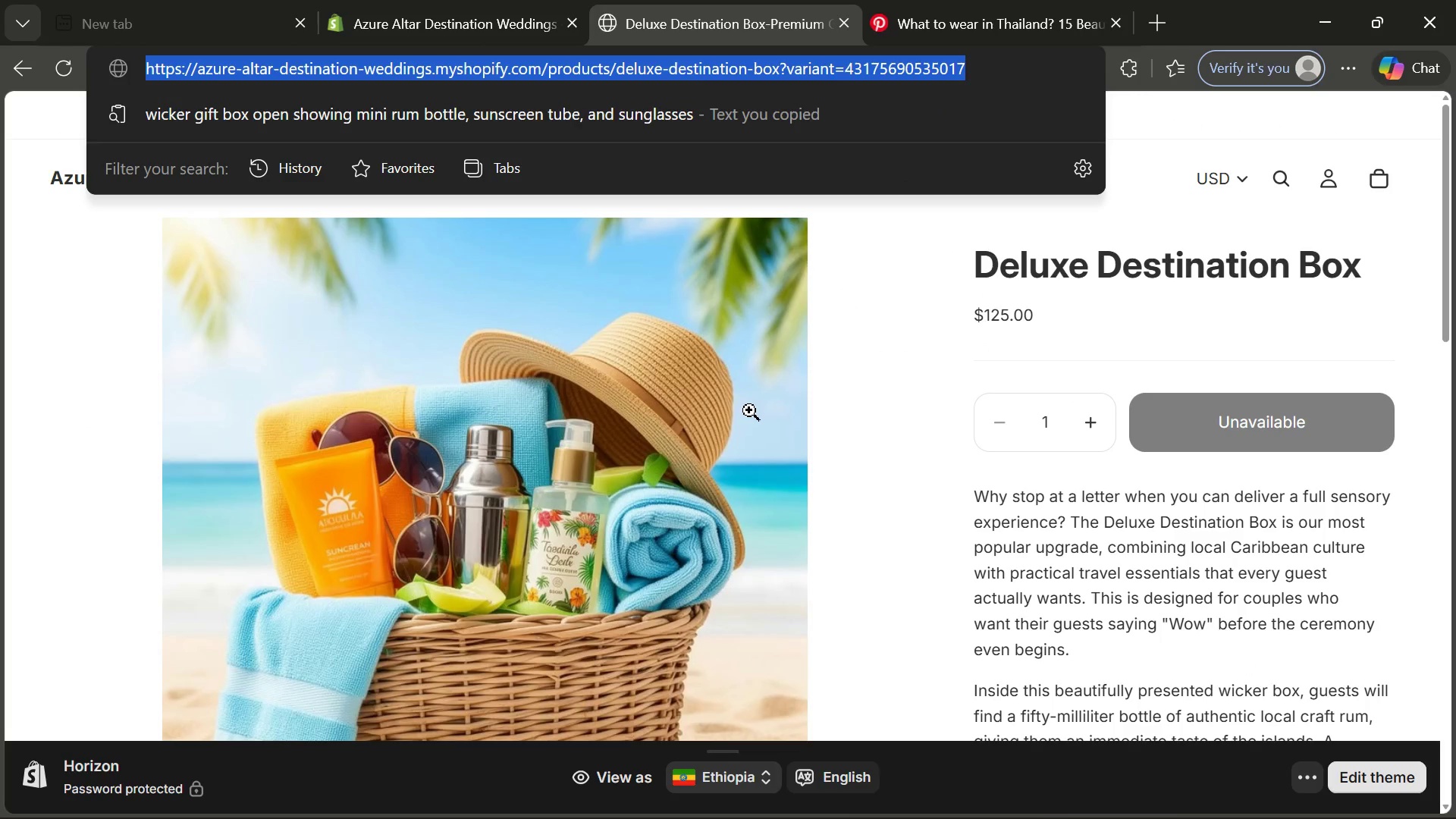 
left_click([749, 410])
 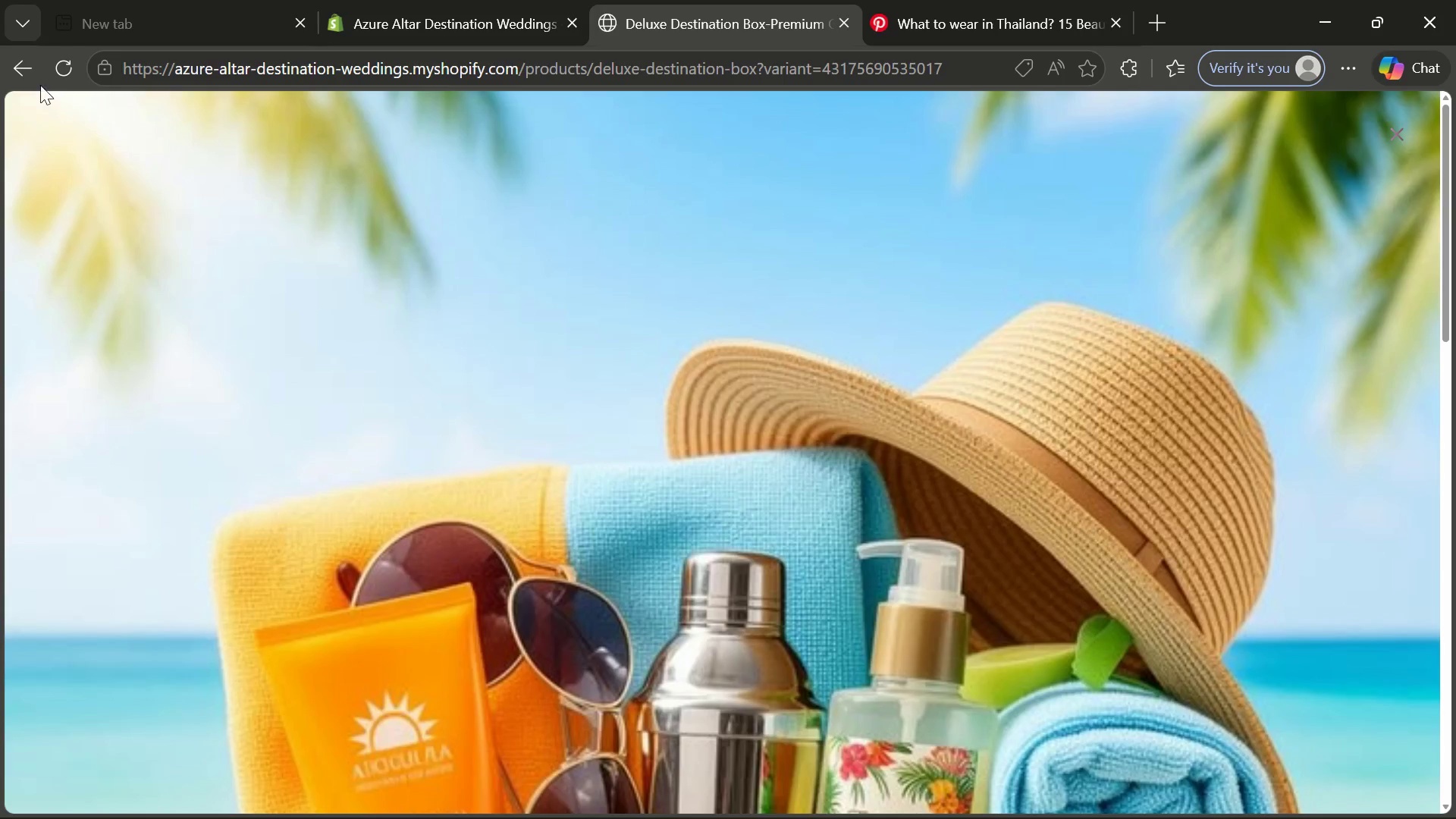 
left_click([29, 80])
 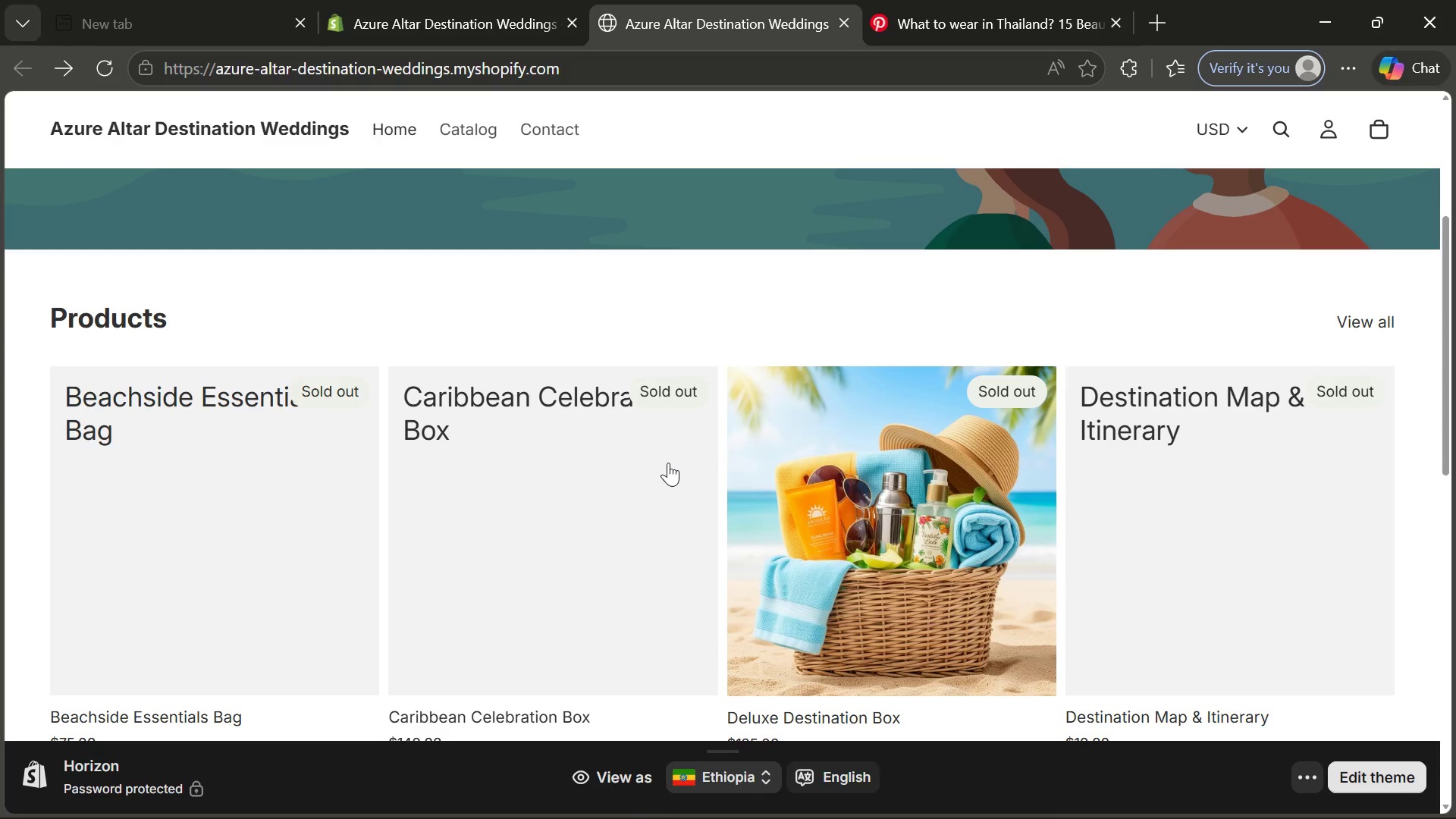 
wait(5.75)
 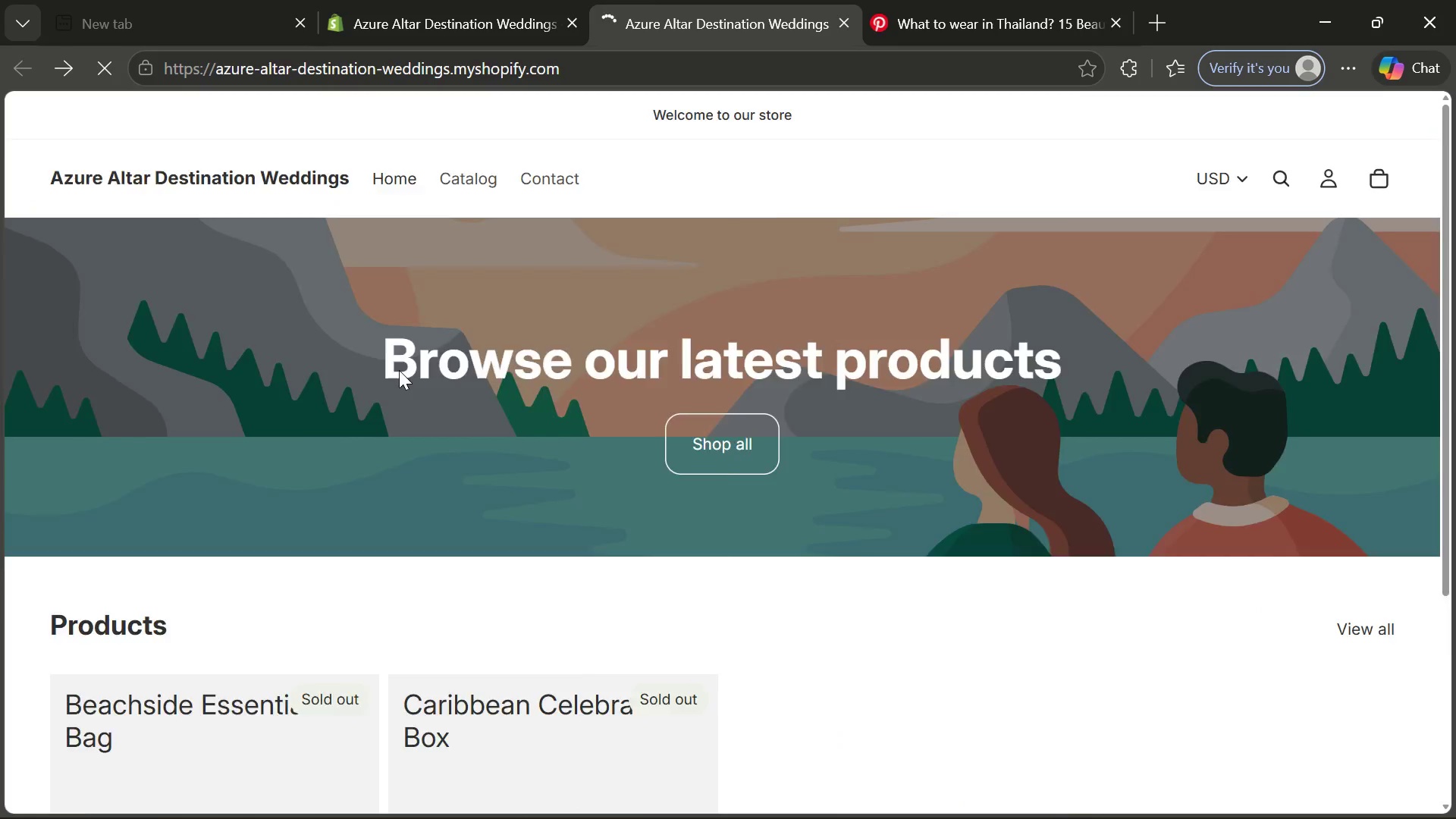 
left_click([1213, 136])
 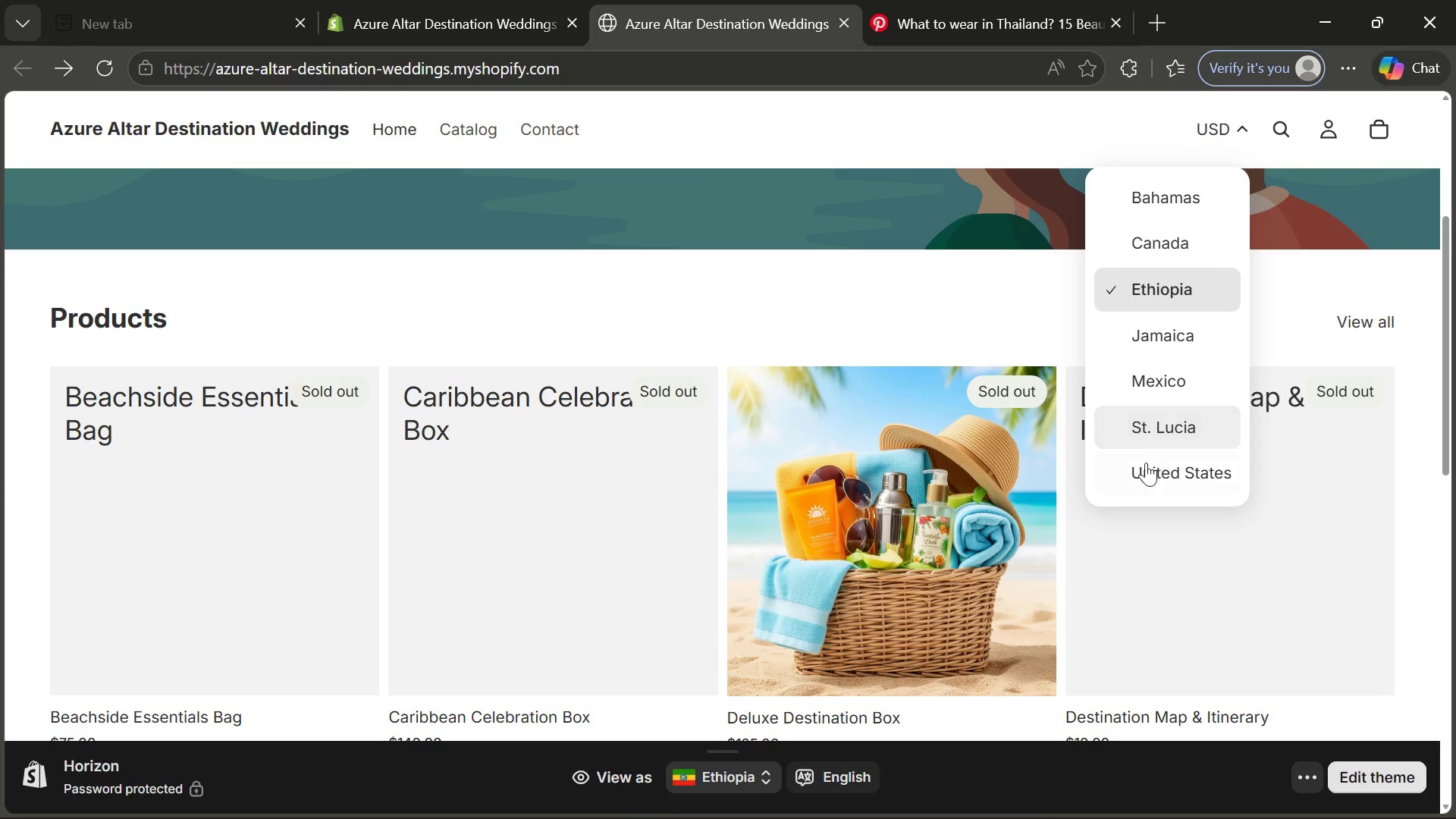 
left_click([1169, 467])
 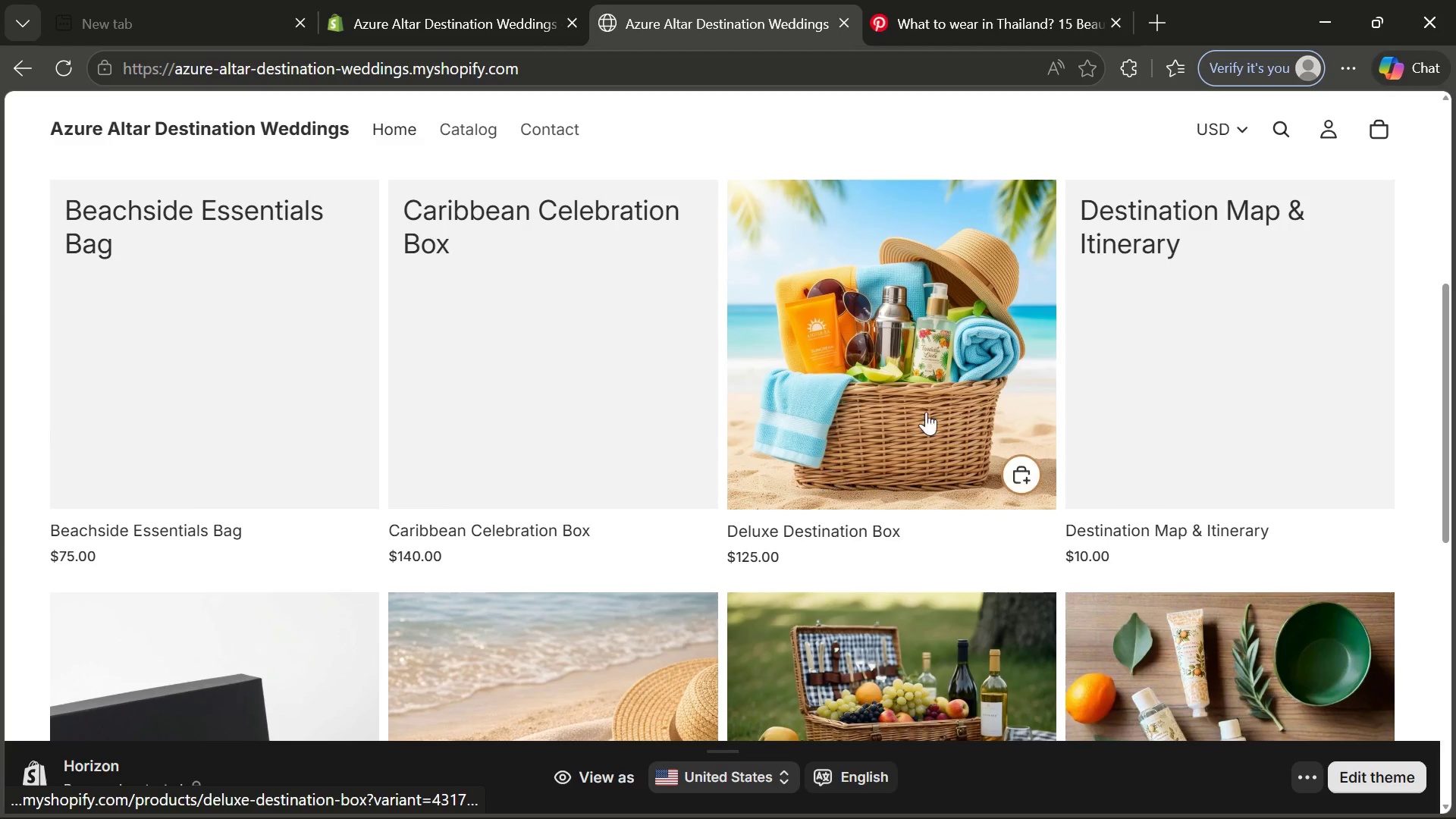 
wait(6.97)
 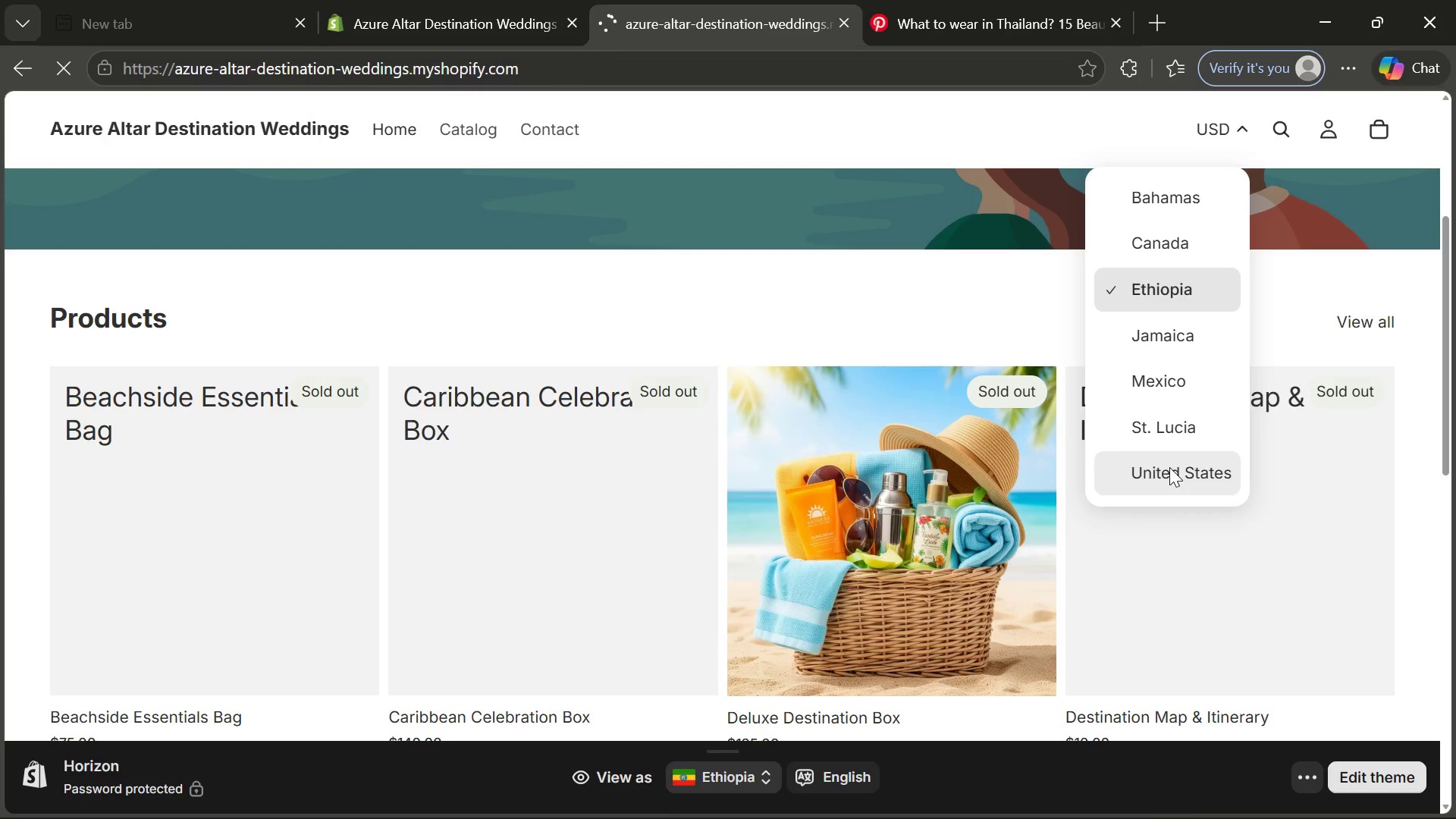 
left_click([1025, 477])
 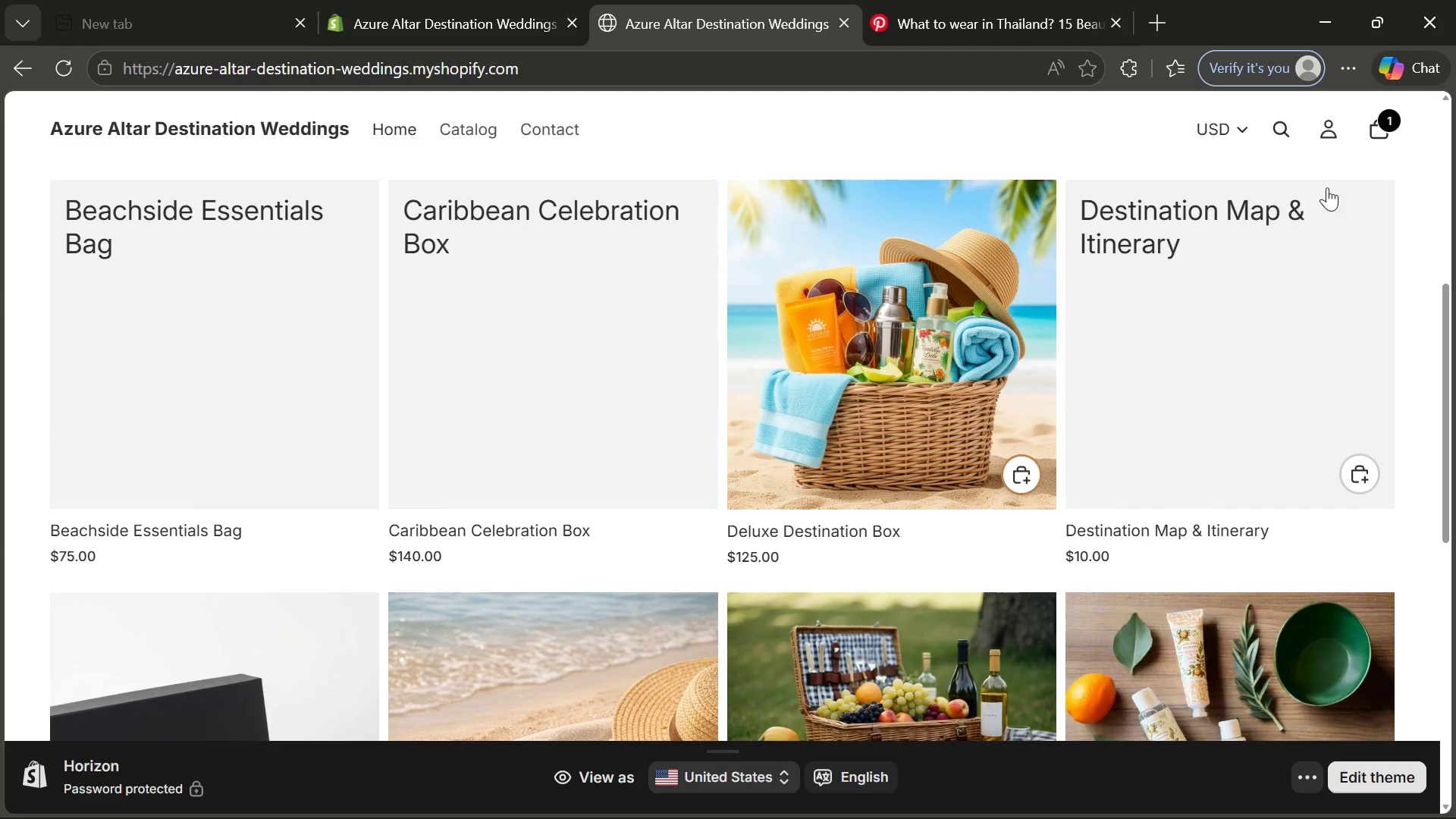 
left_click([1369, 136])
 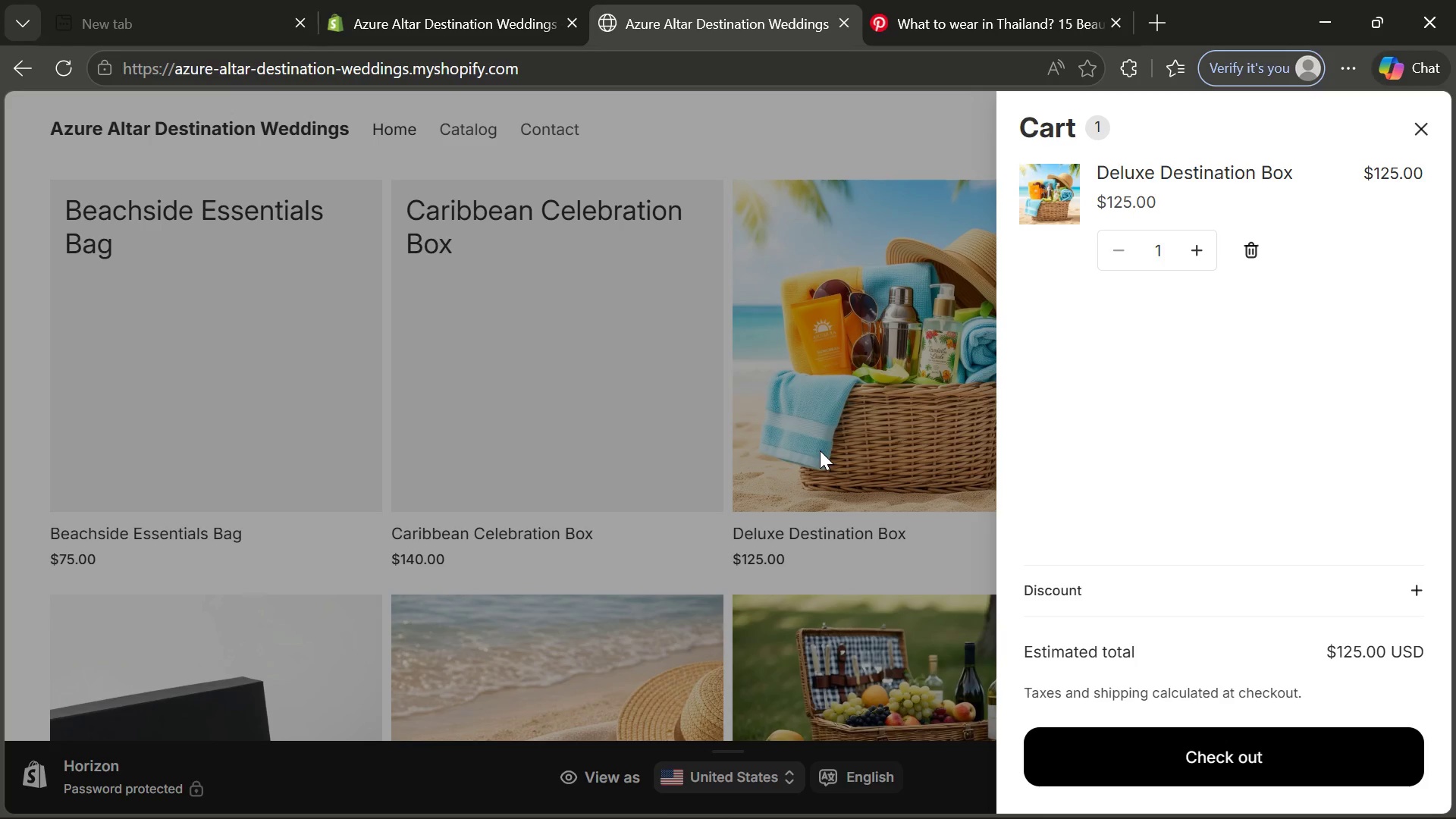 
left_click([838, 638])
 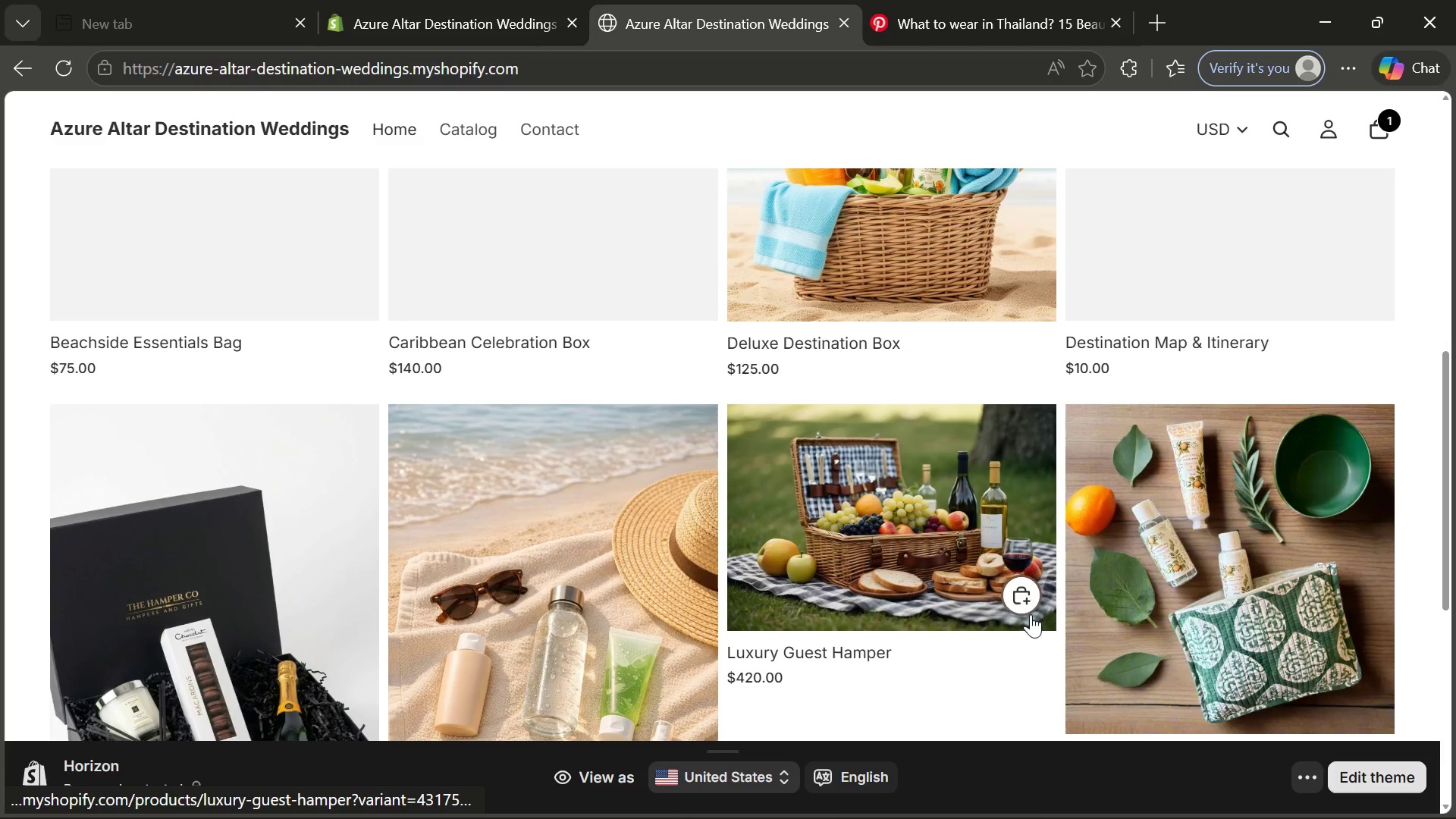 
left_click([1013, 594])
 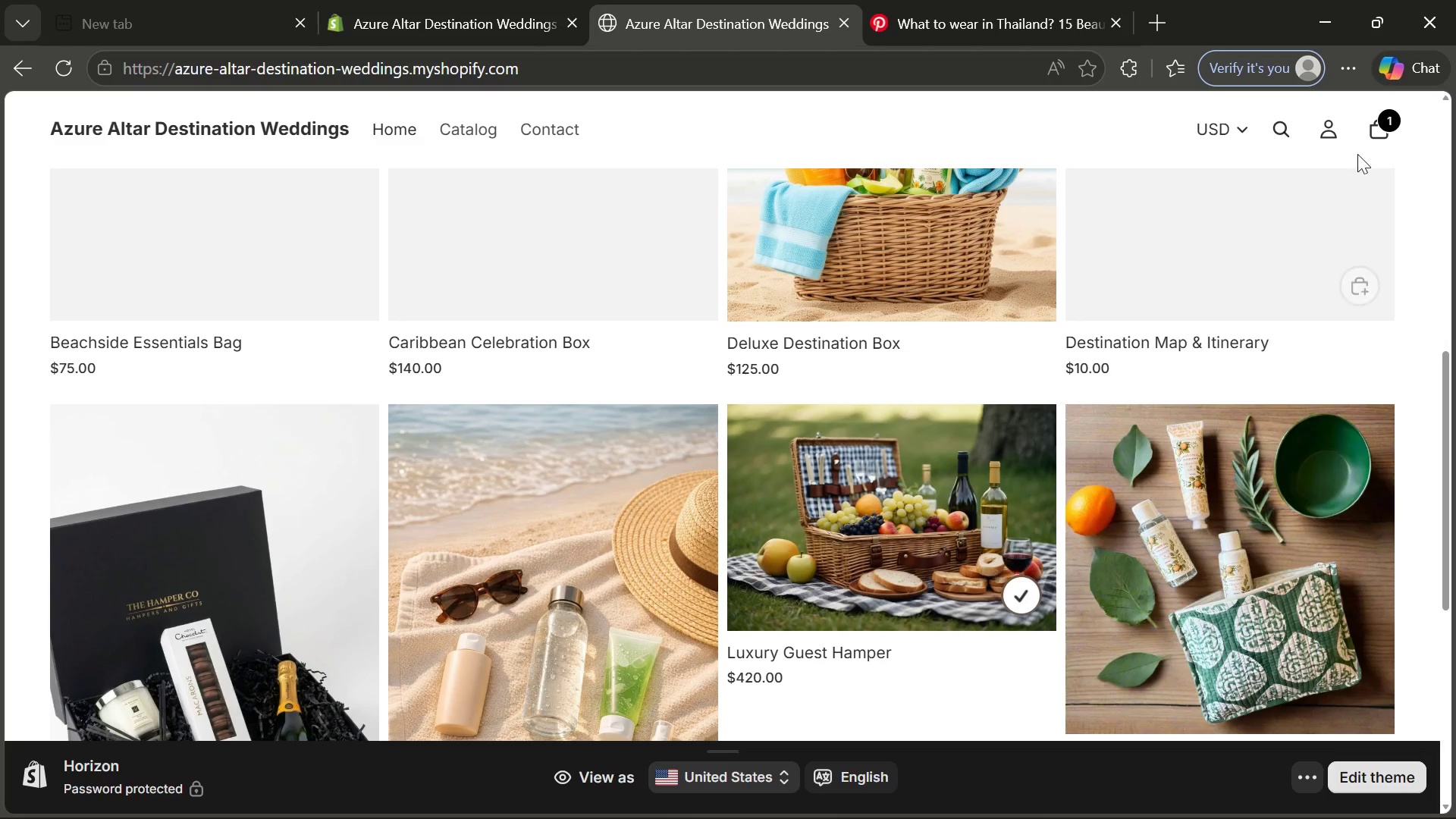 
left_click([1371, 137])
 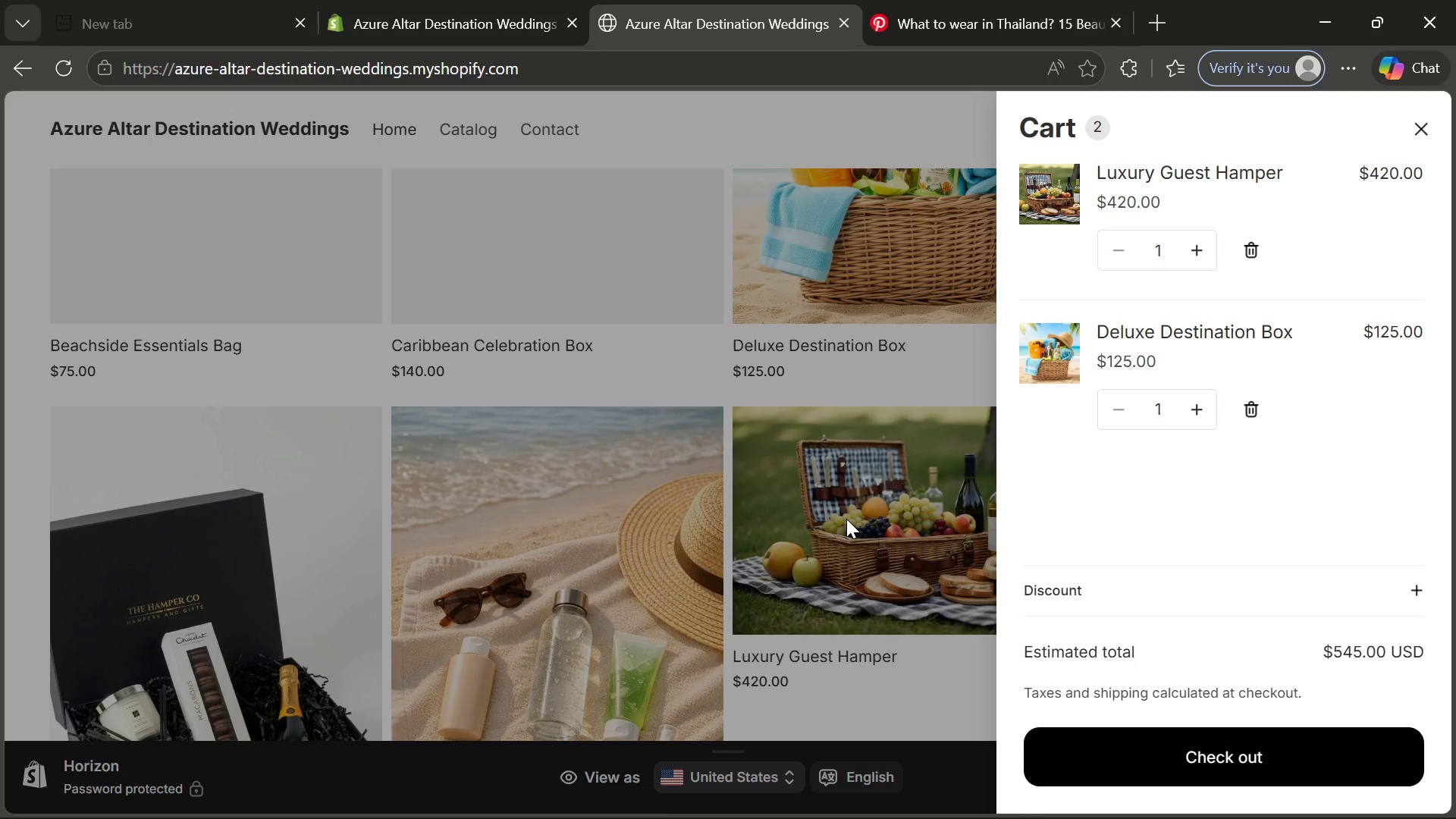 
wait(7.74)
 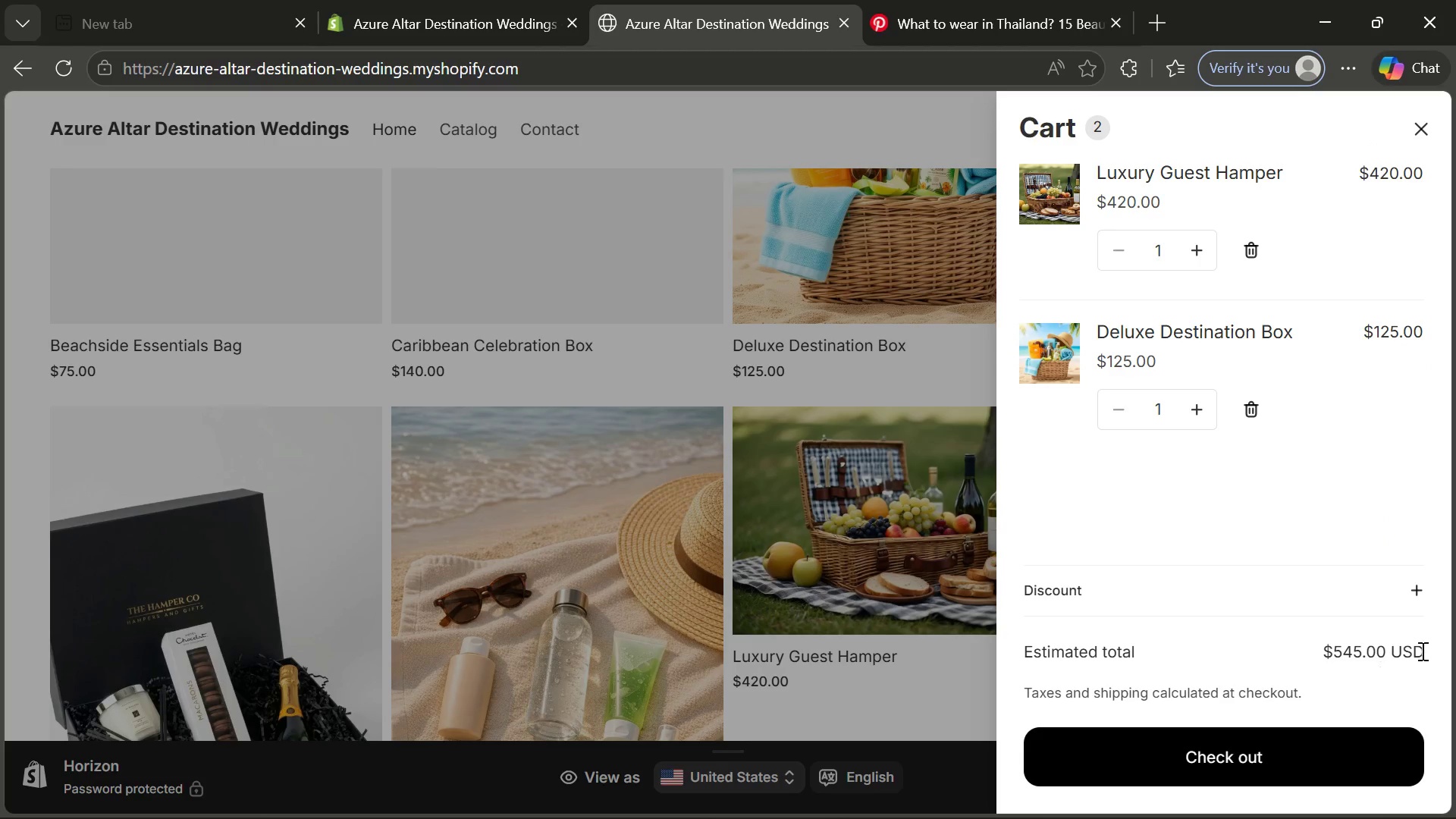 
left_click([726, 646])
 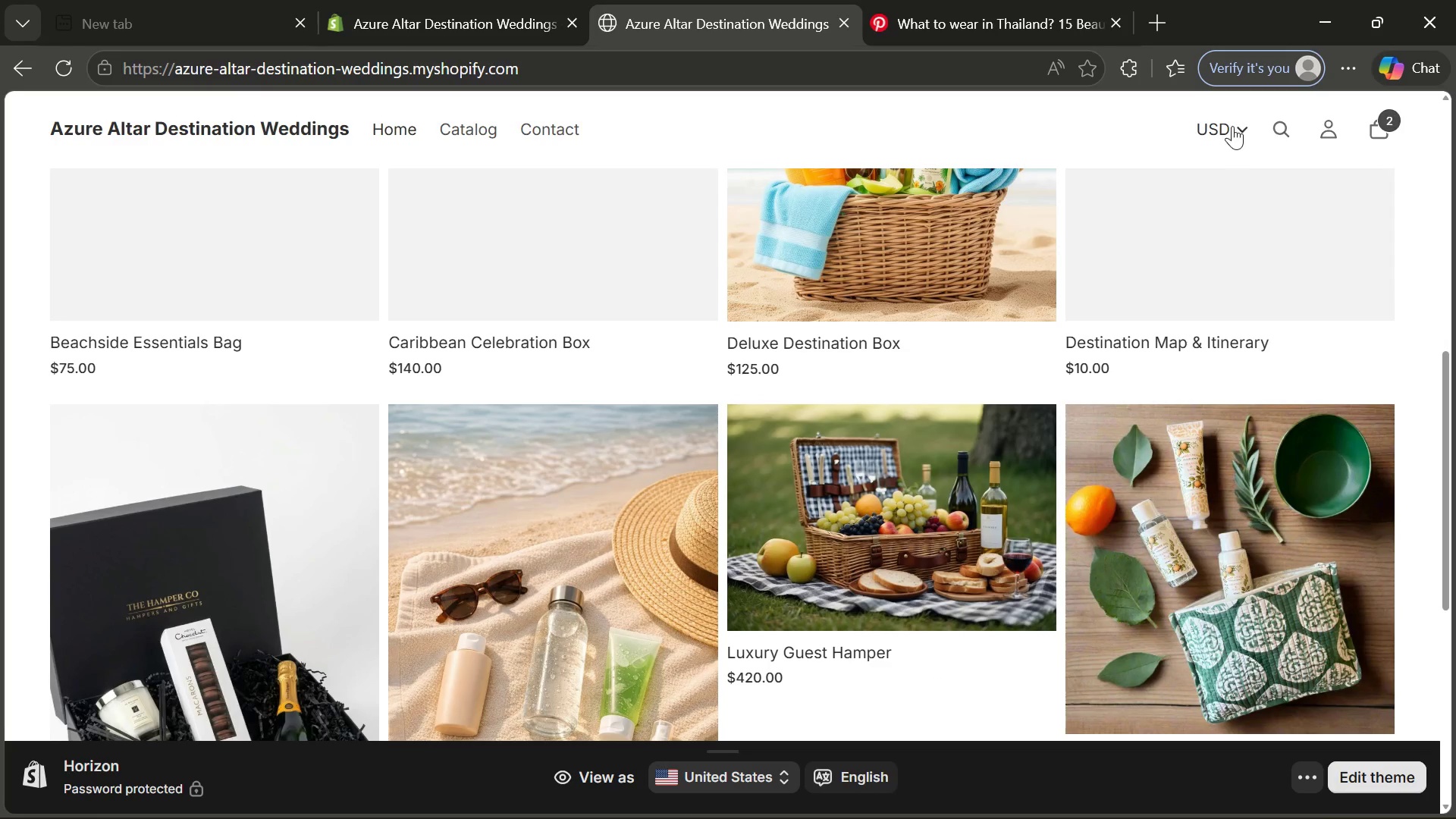 
left_click([1232, 125])
 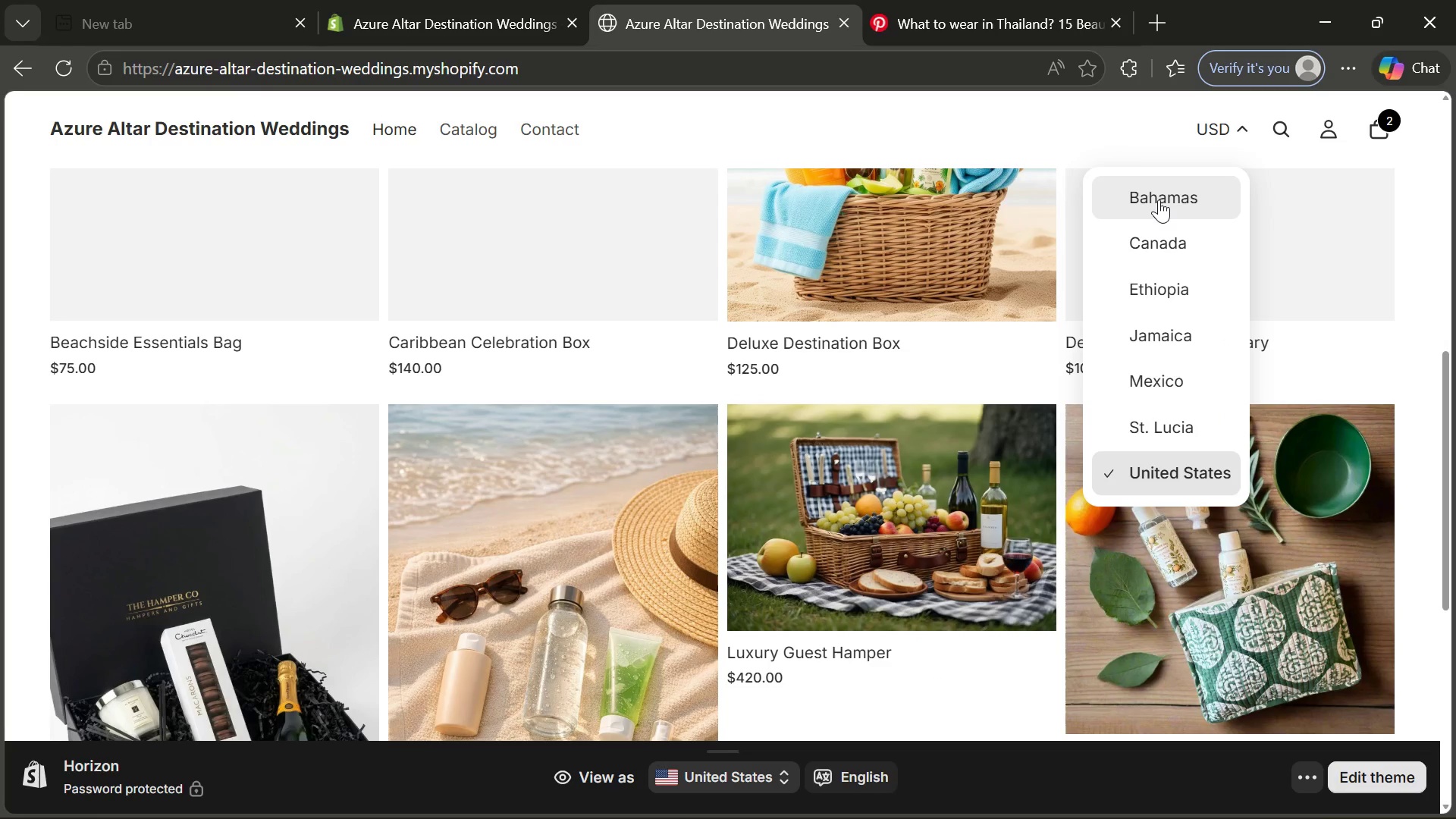 